 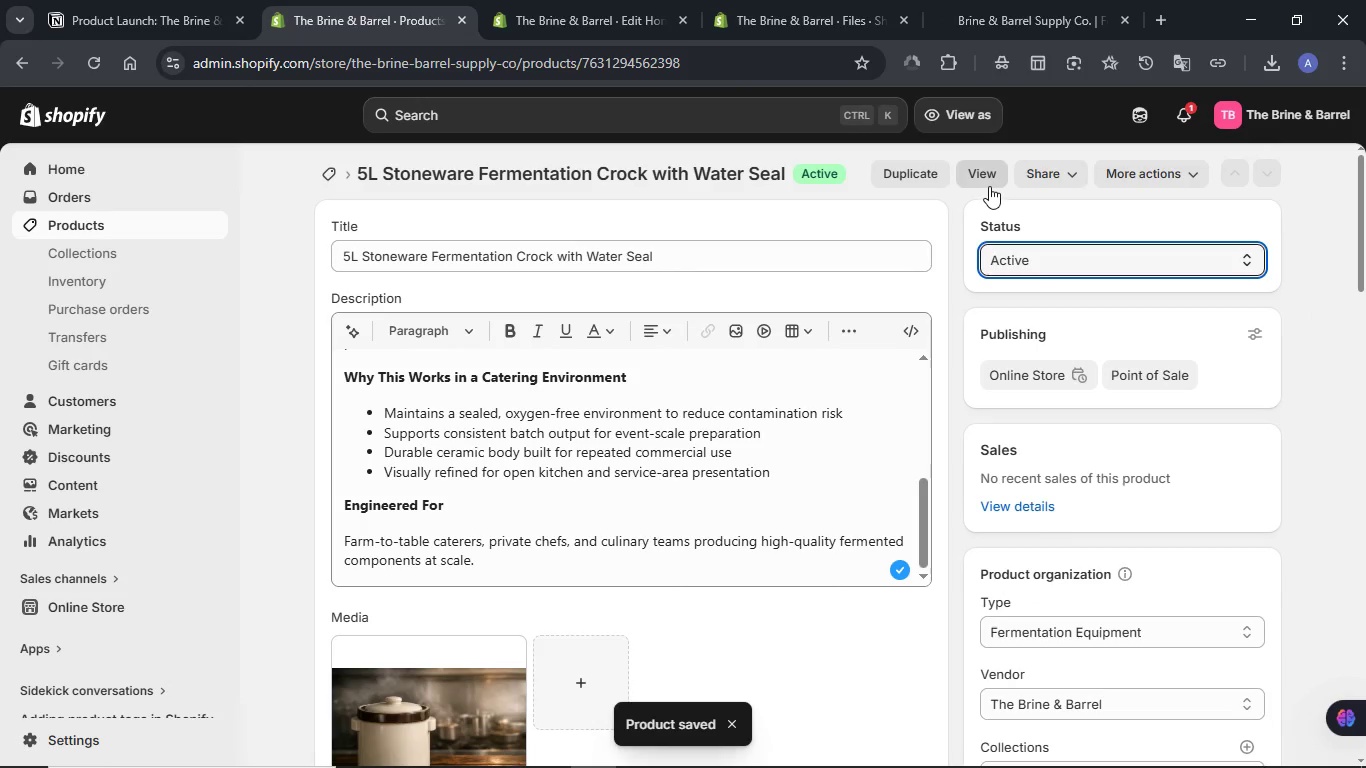 
left_click([989, 186])
 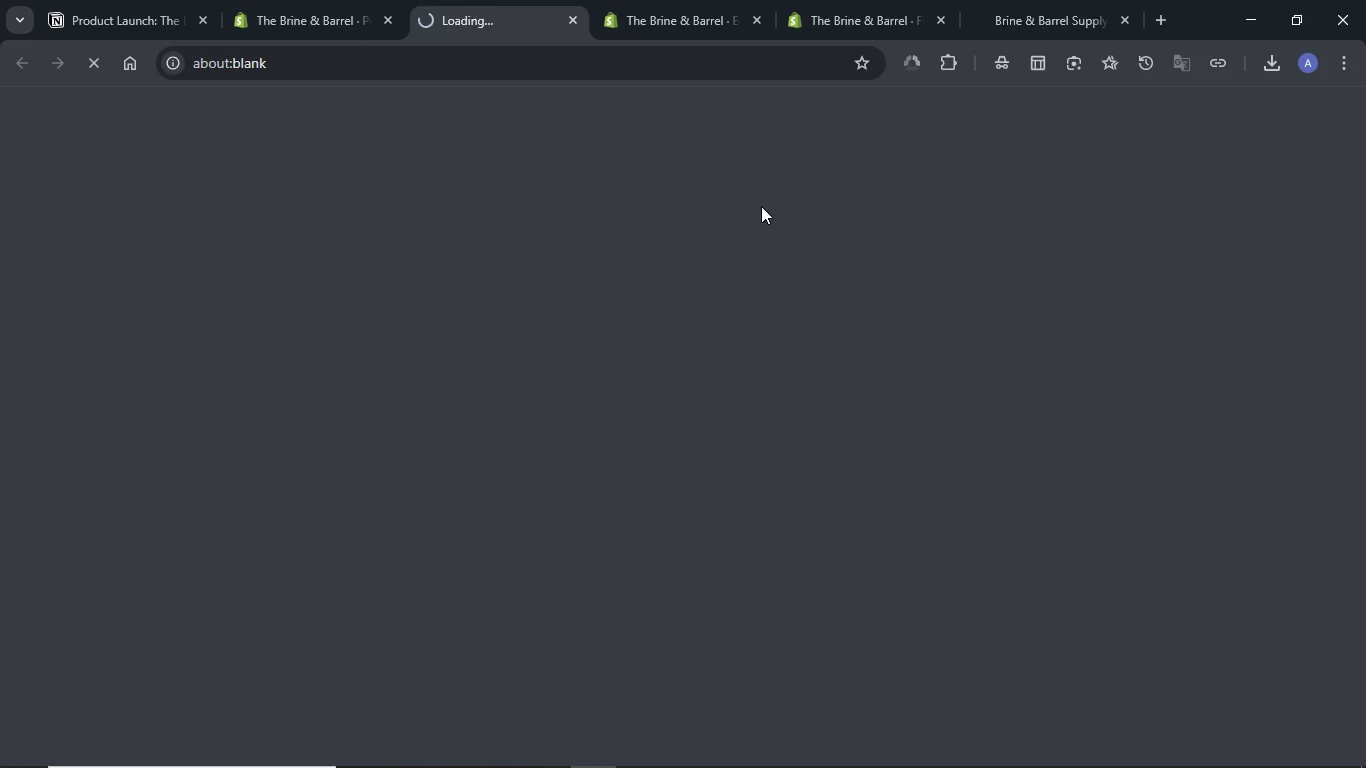 
wait(10.62)
 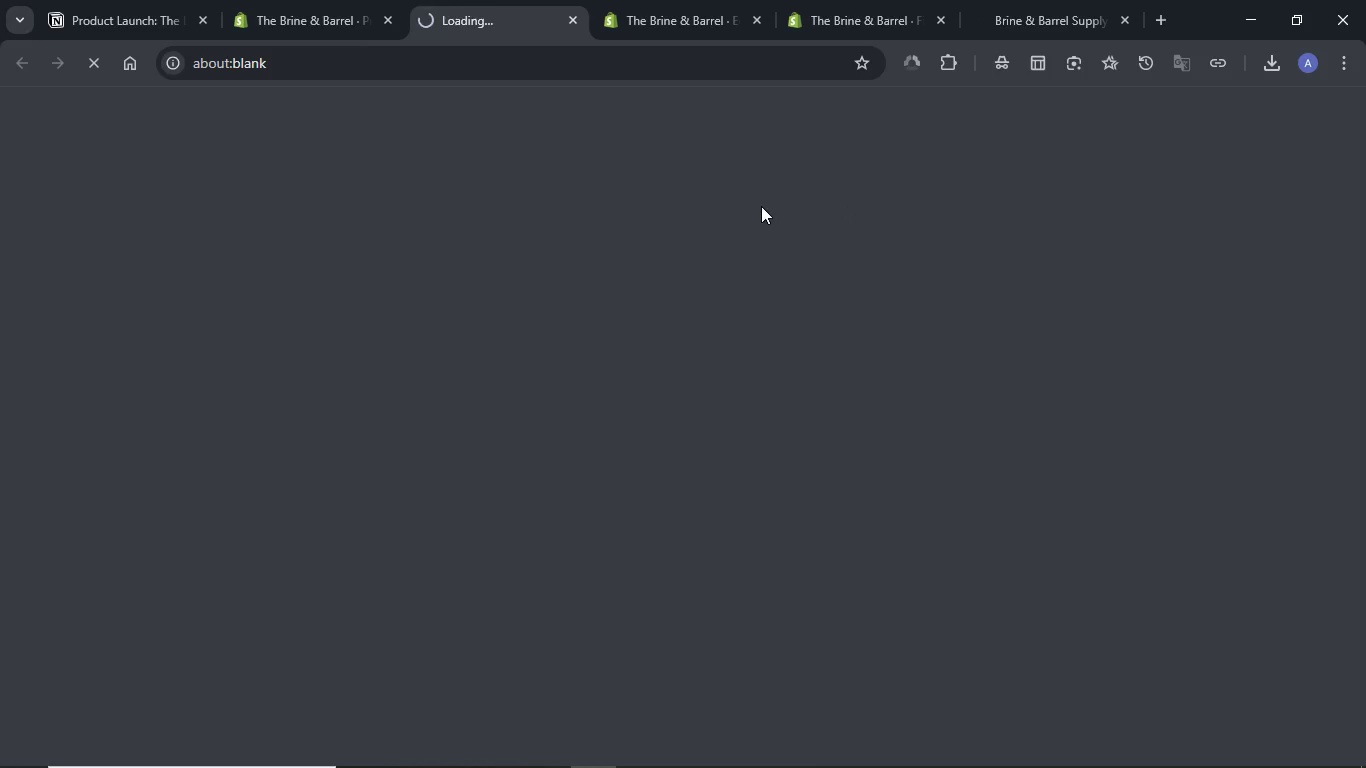 
scroll: coordinate [1040, 242], scroll_direction: down, amount: 4.0
 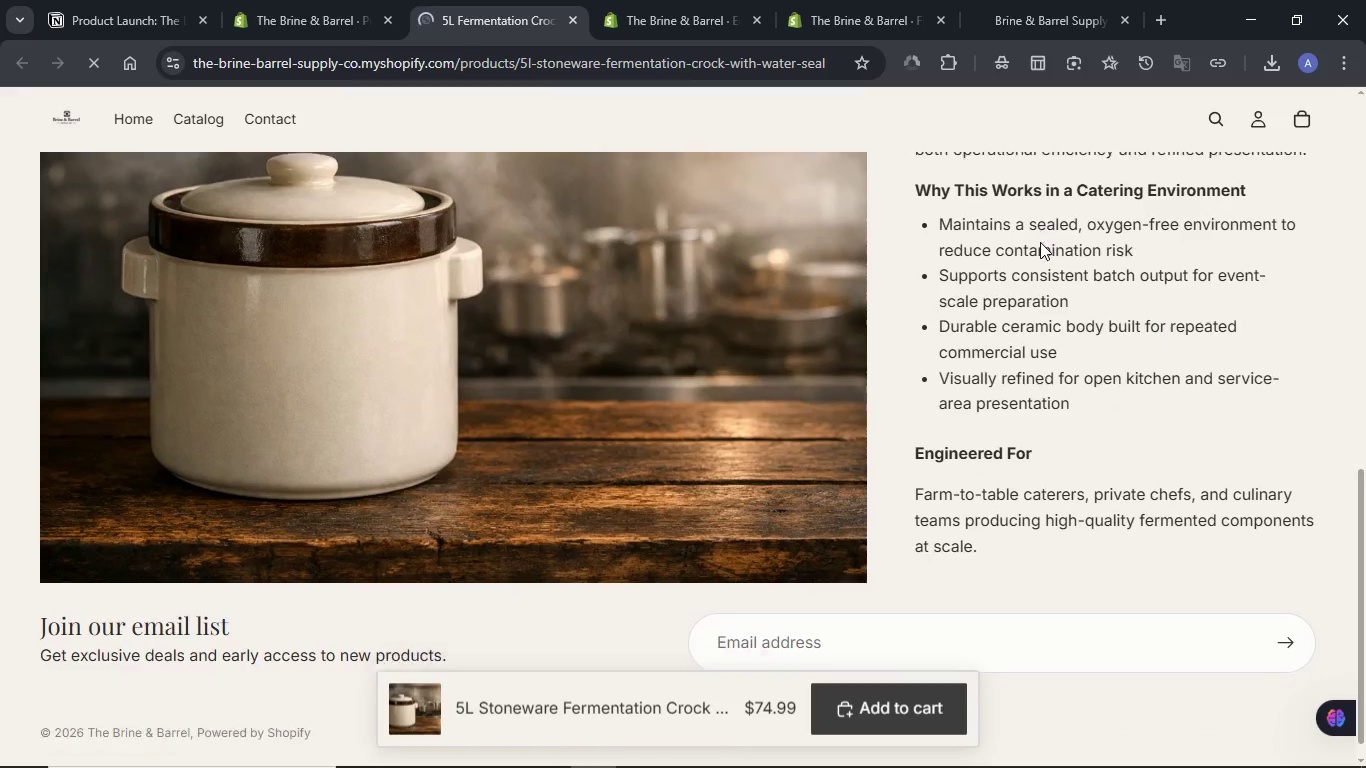 
scroll: coordinate [1040, 236], scroll_direction: up, amount: 7.0
 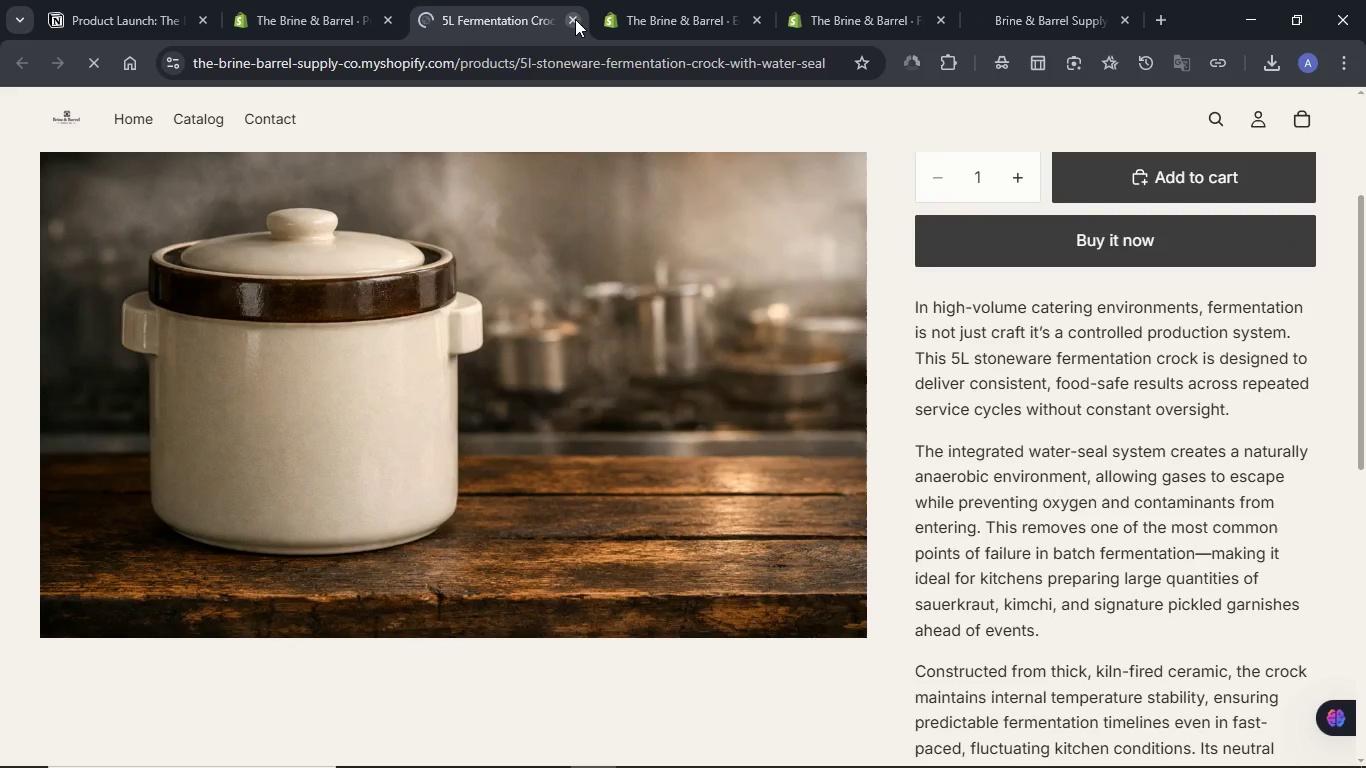 
left_click([572, 19])
 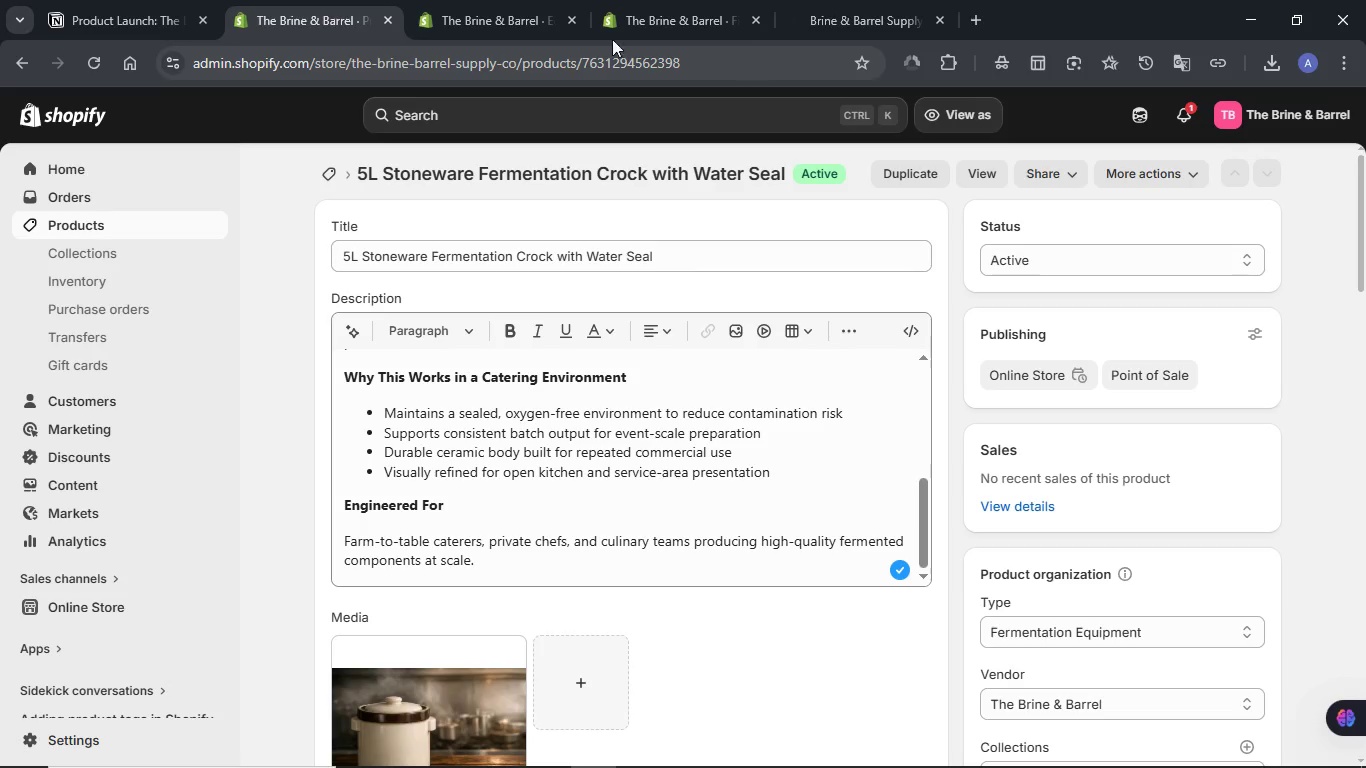 
mouse_move([221, 37])
 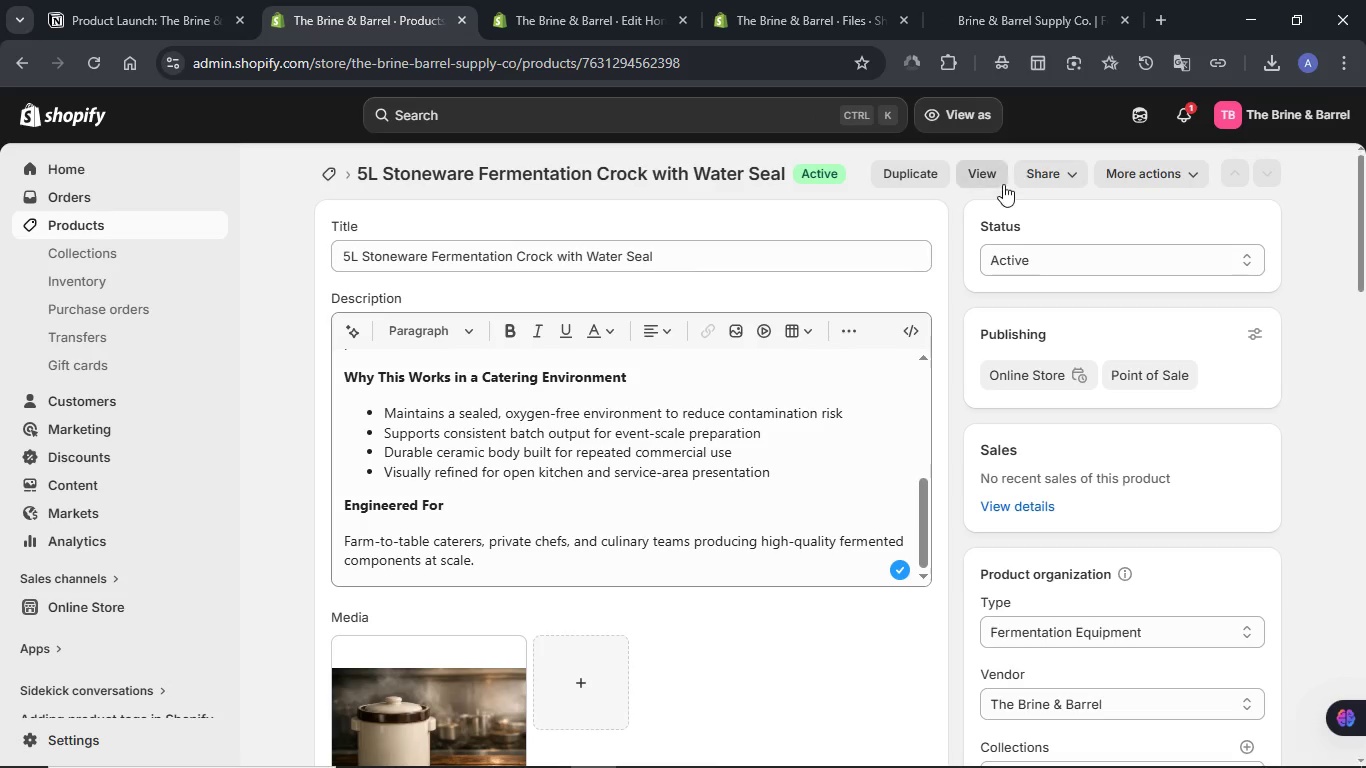 
left_click([991, 179])
 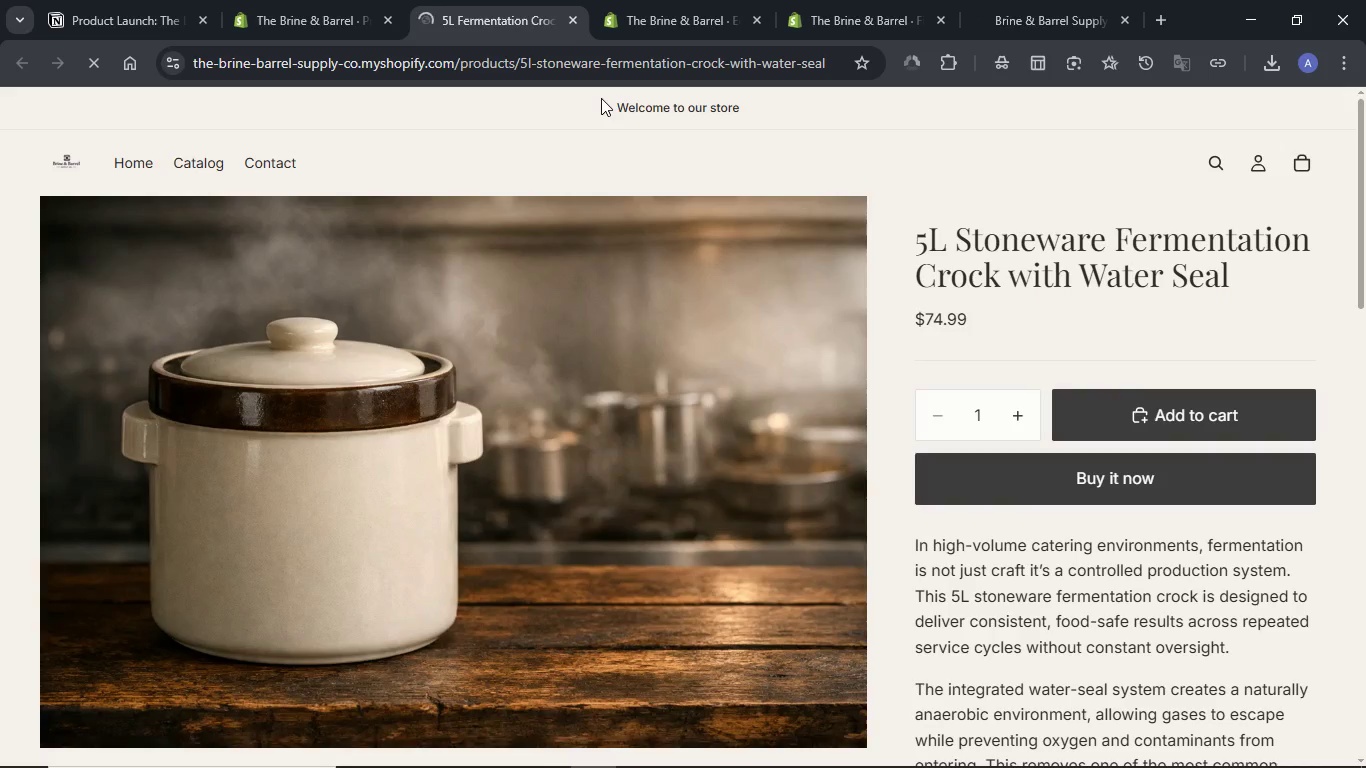 
wait(14.25)
 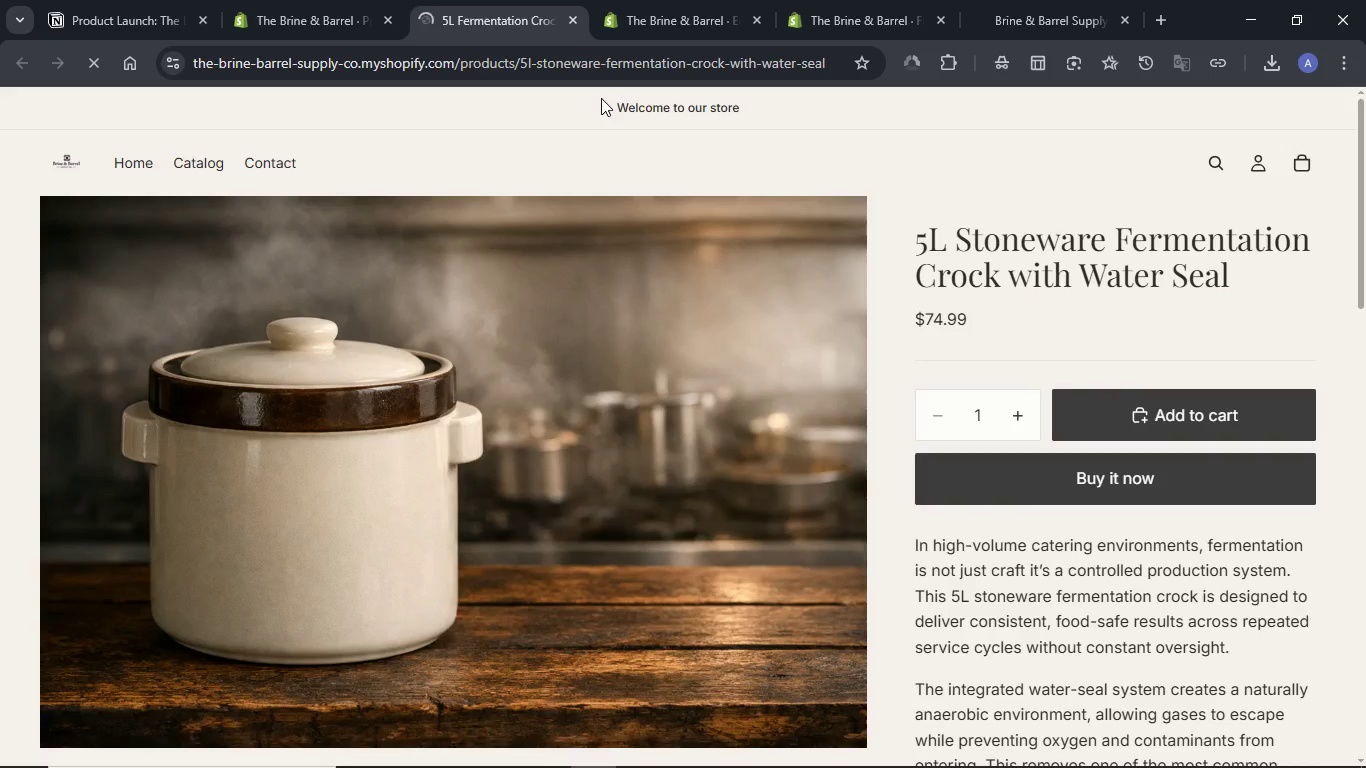 
scroll: coordinate [1039, 250], scroll_direction: down, amount: 10.0
 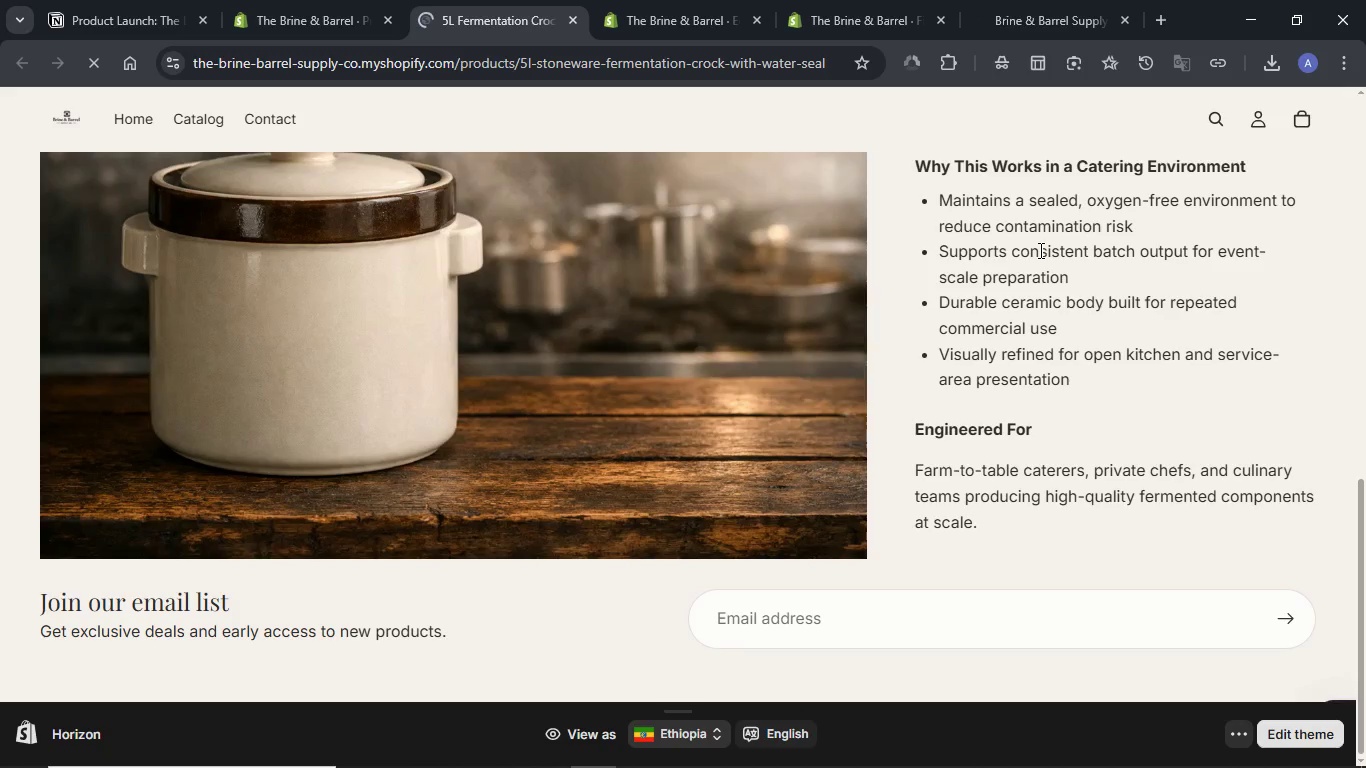 
scroll: coordinate [1038, 250], scroll_direction: up, amount: 11.0
 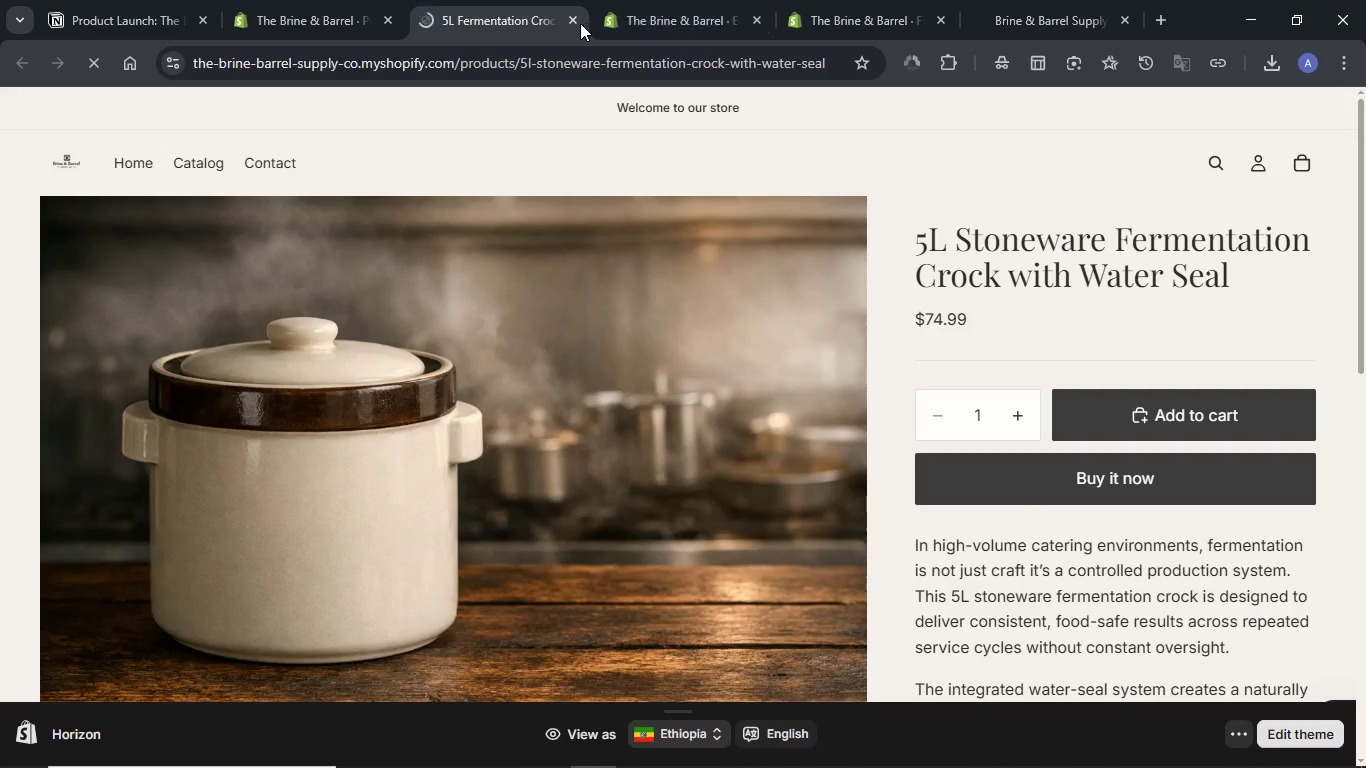 
left_click([575, 23])
 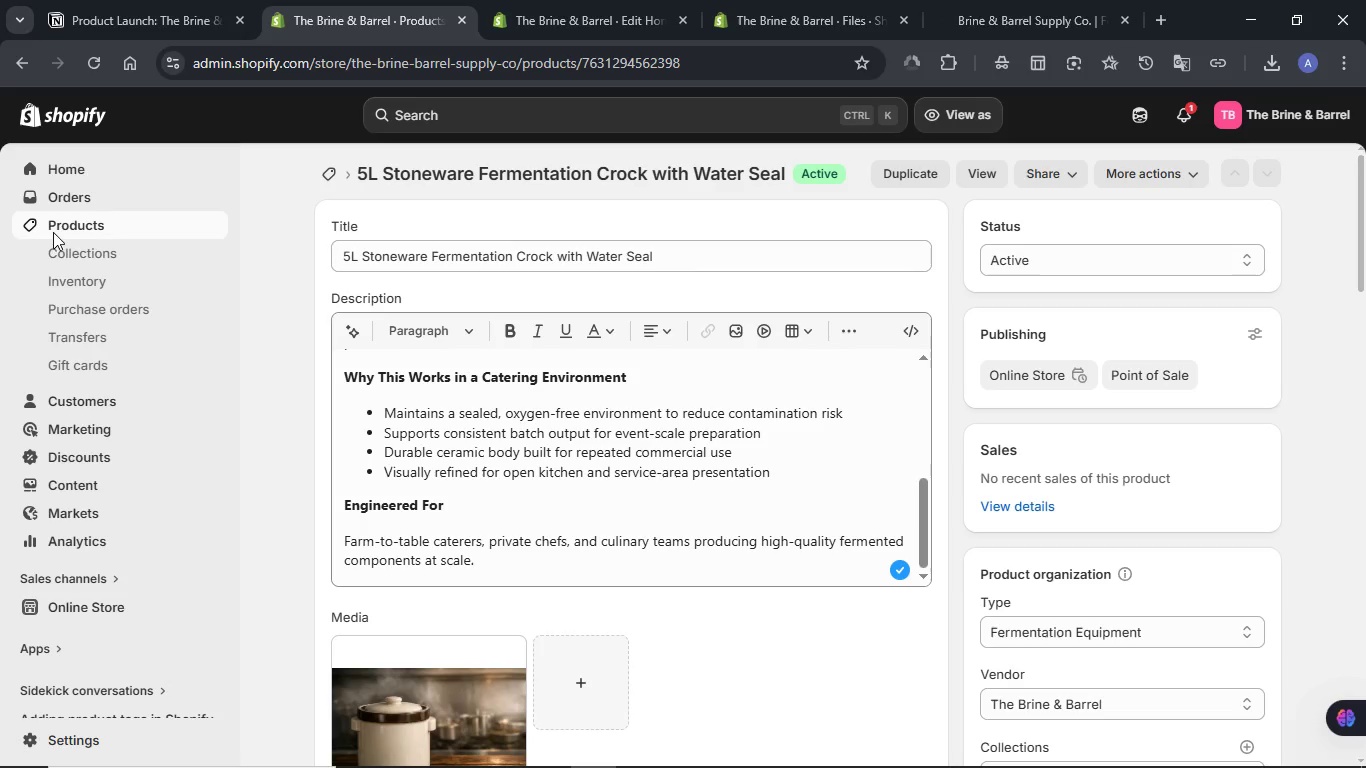 
left_click([54, 231])
 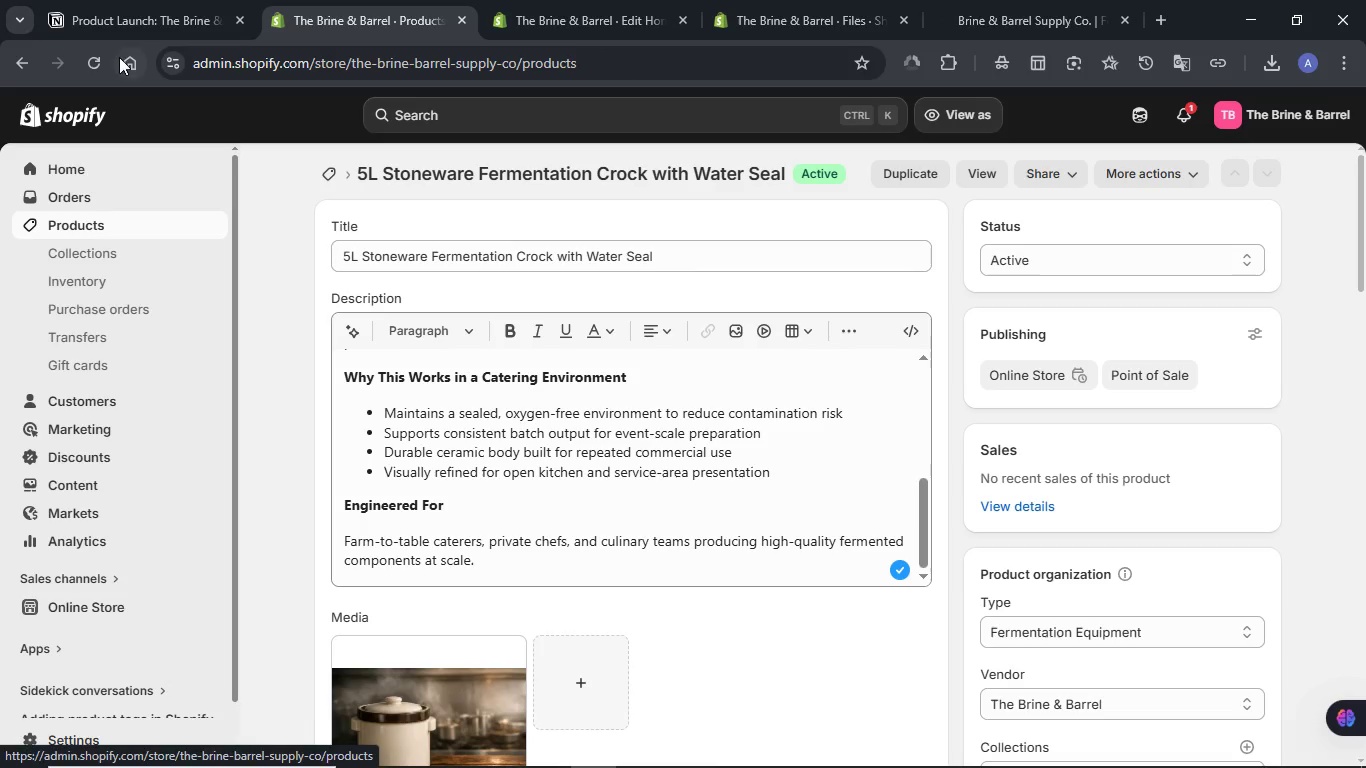 
left_click([128, 20])
 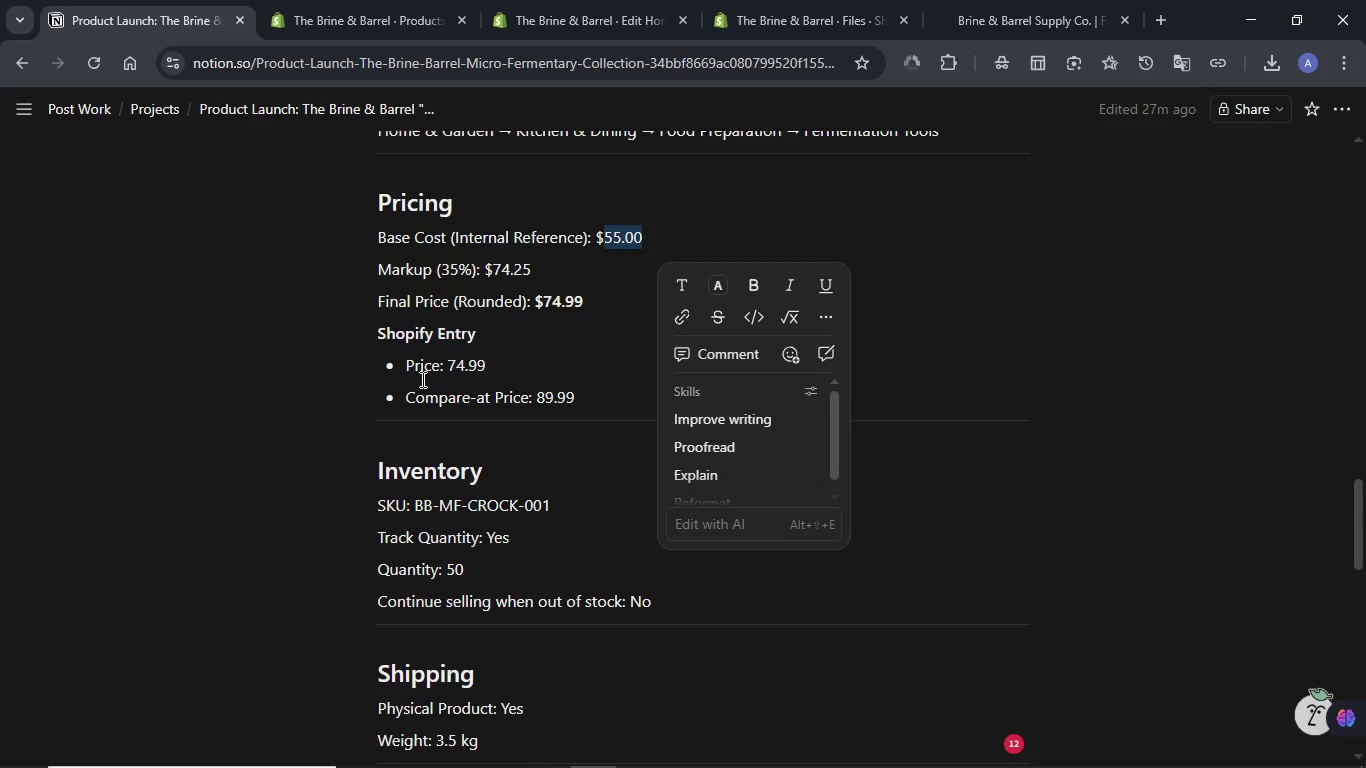 
scroll: coordinate [418, 376], scroll_direction: up, amount: 12.0
 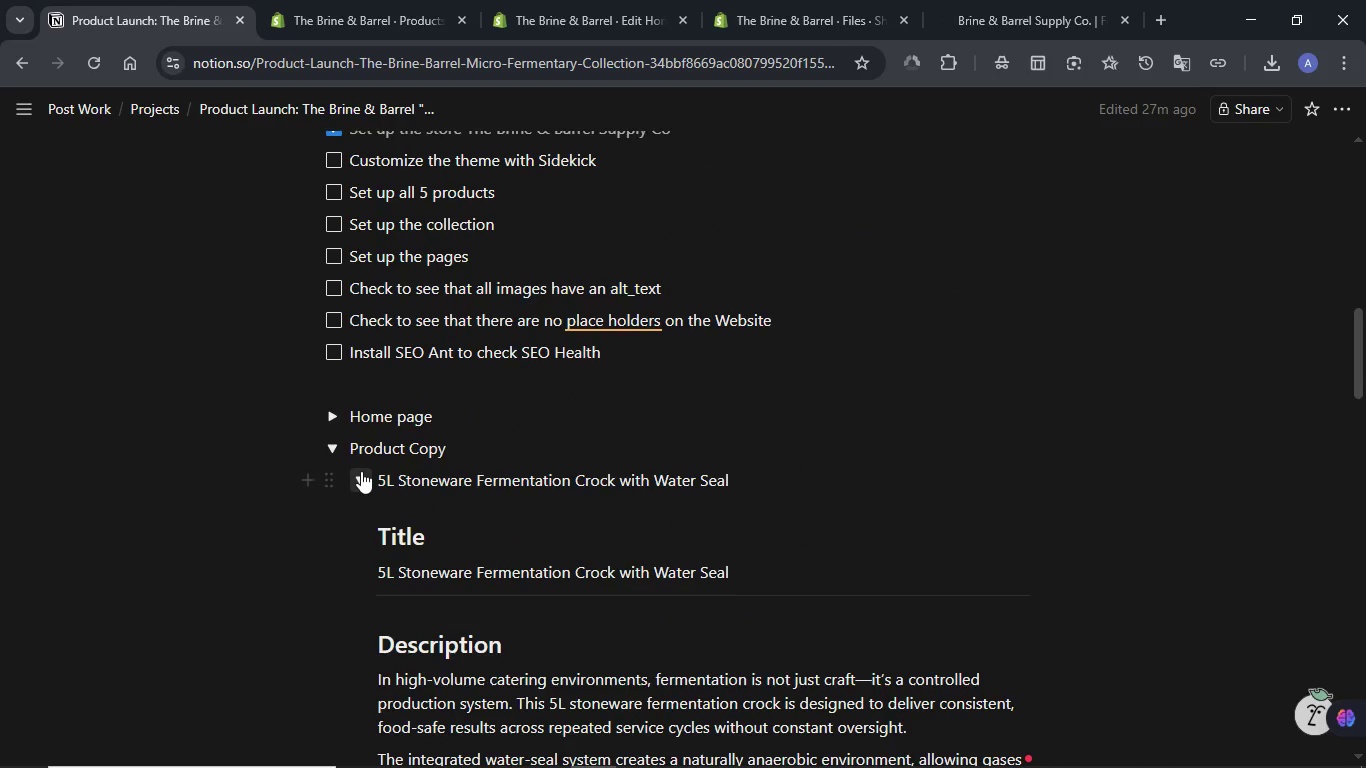 
left_click([361, 471])
 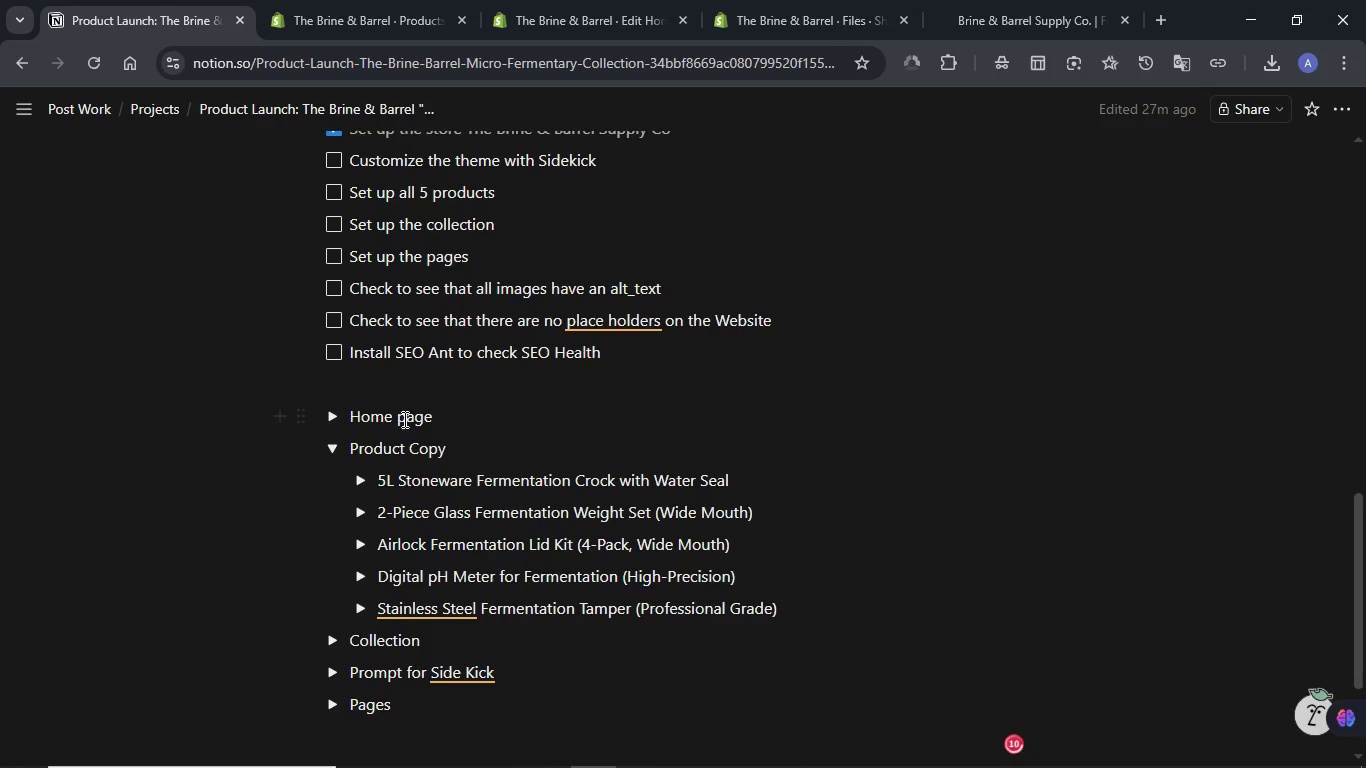 
scroll: coordinate [403, 419], scroll_direction: down, amount: 1.0
 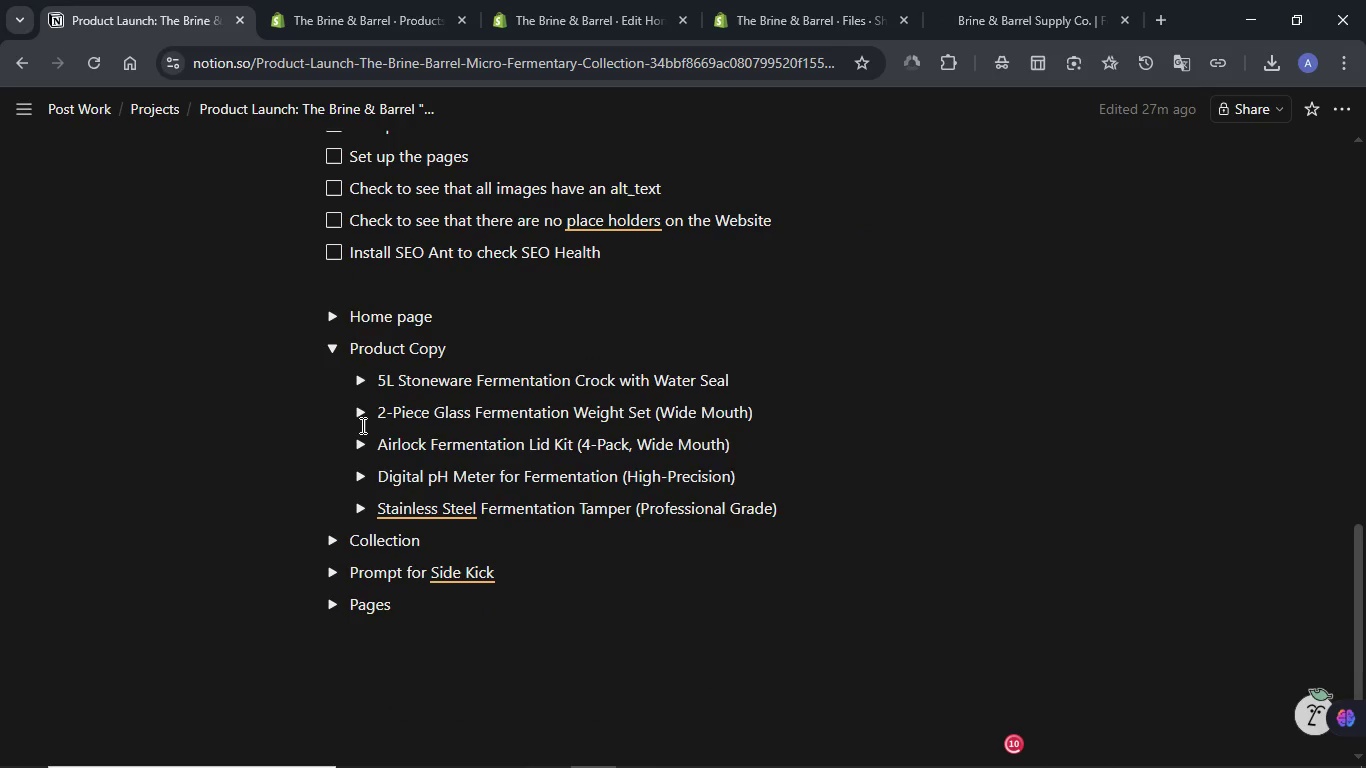 
left_click([361, 425])
 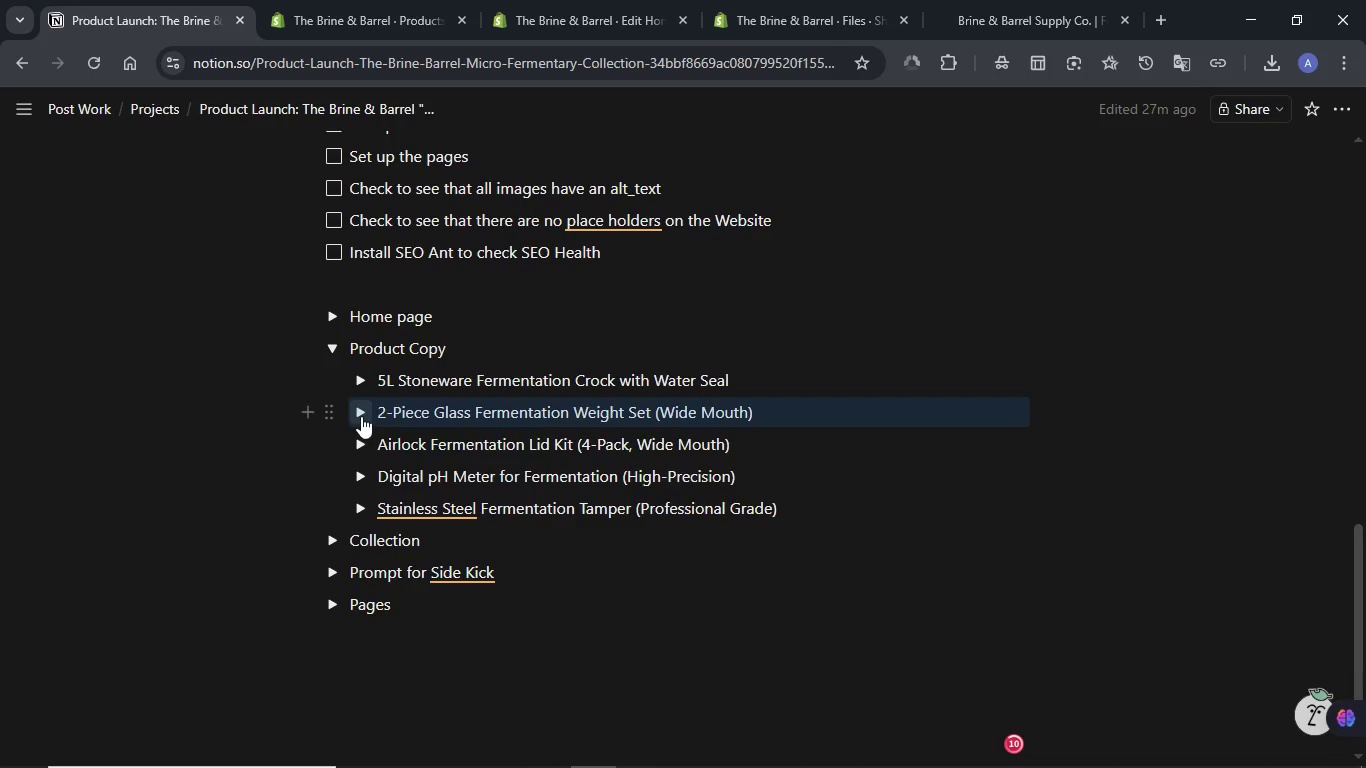 
left_click([361, 416])
 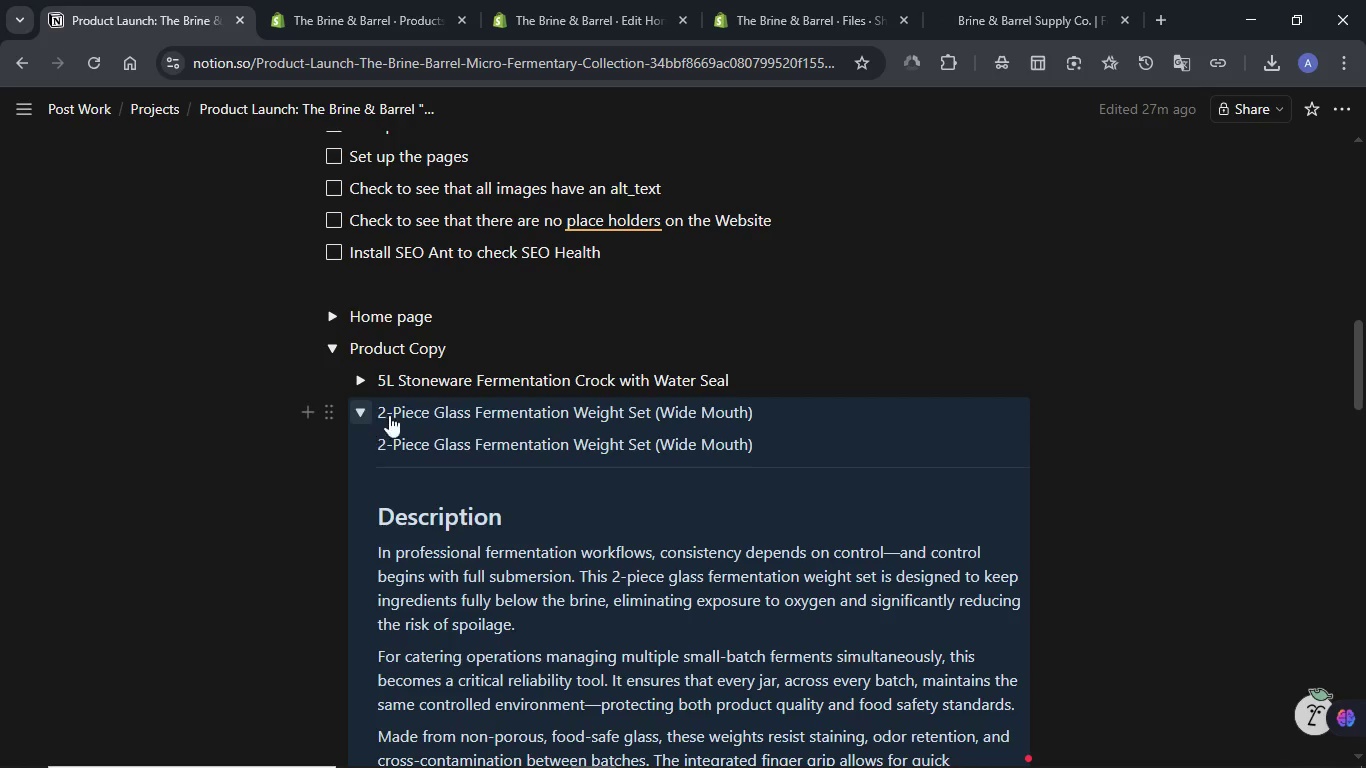 
scroll: coordinate [536, 426], scroll_direction: down, amount: 1.0
 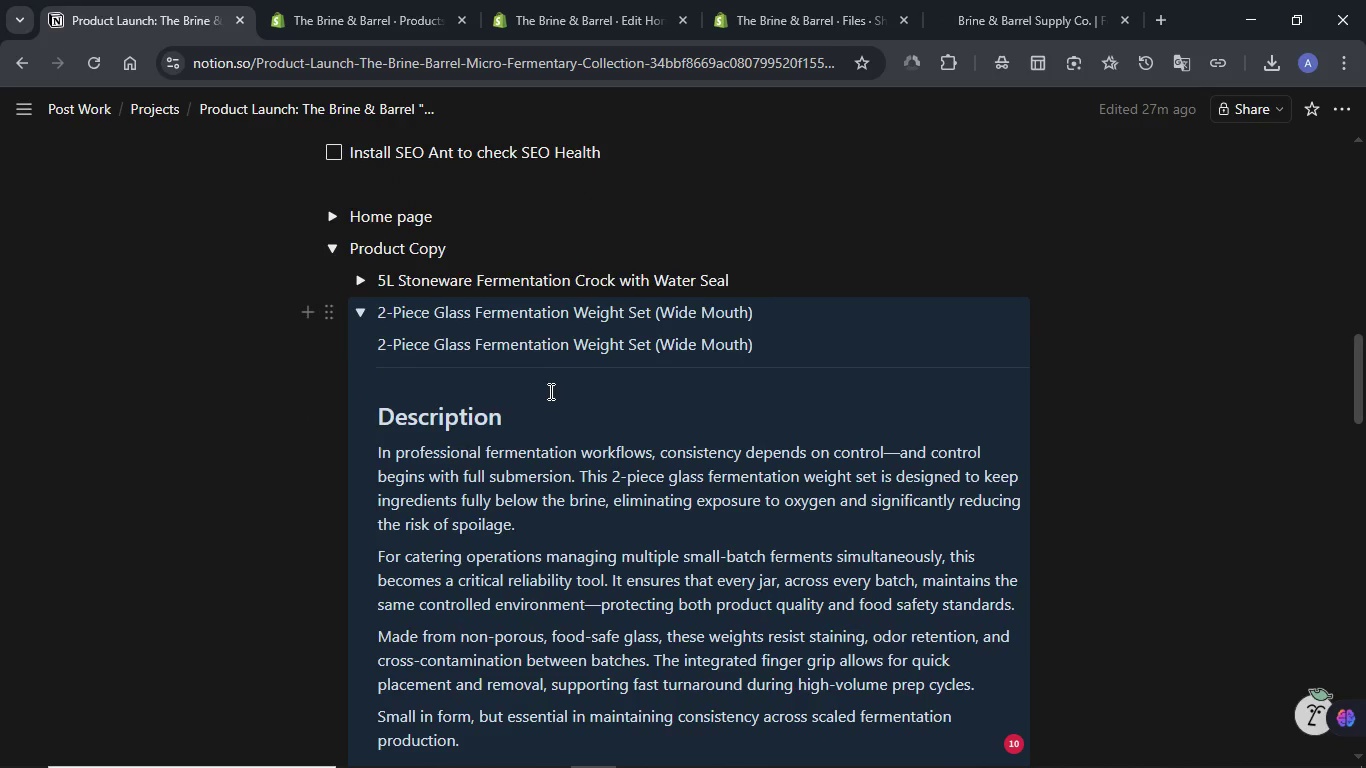 
left_click([549, 391])
 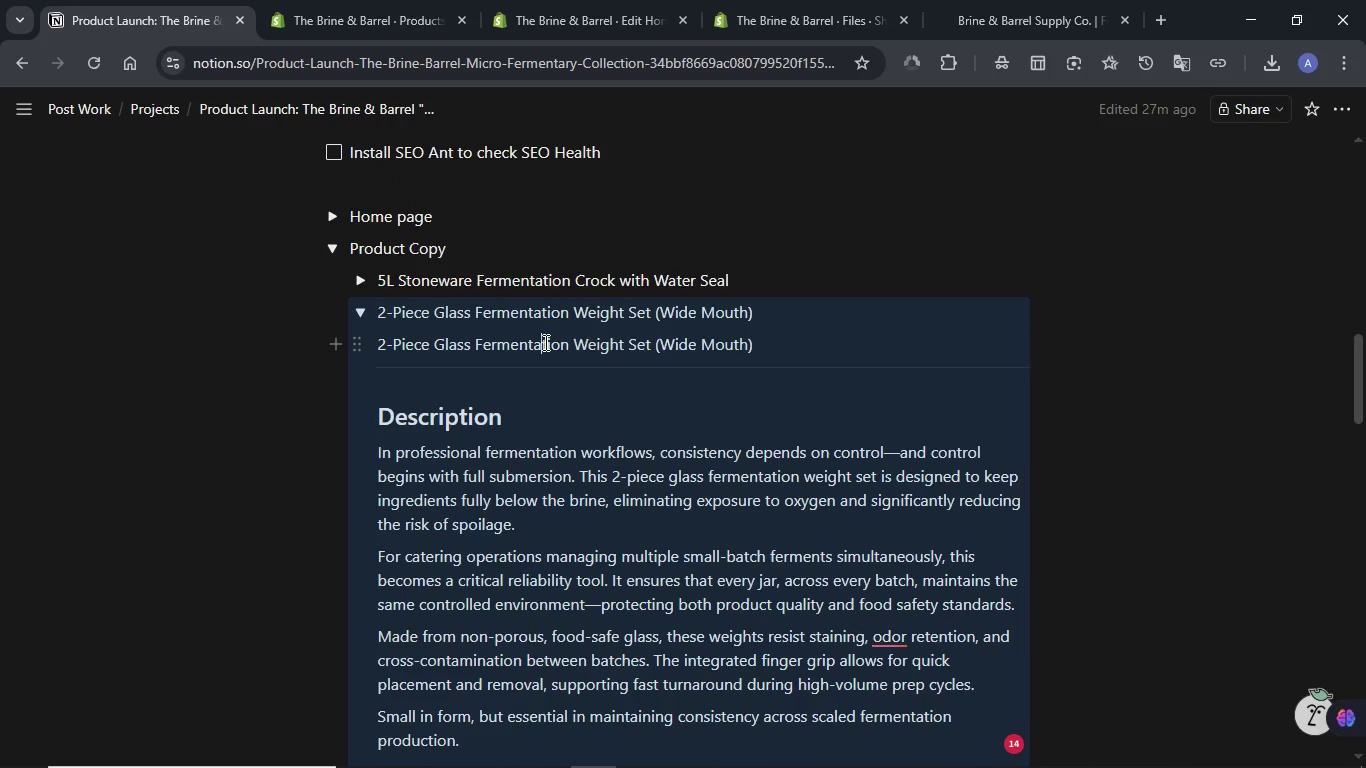 
double_click([544, 342])
 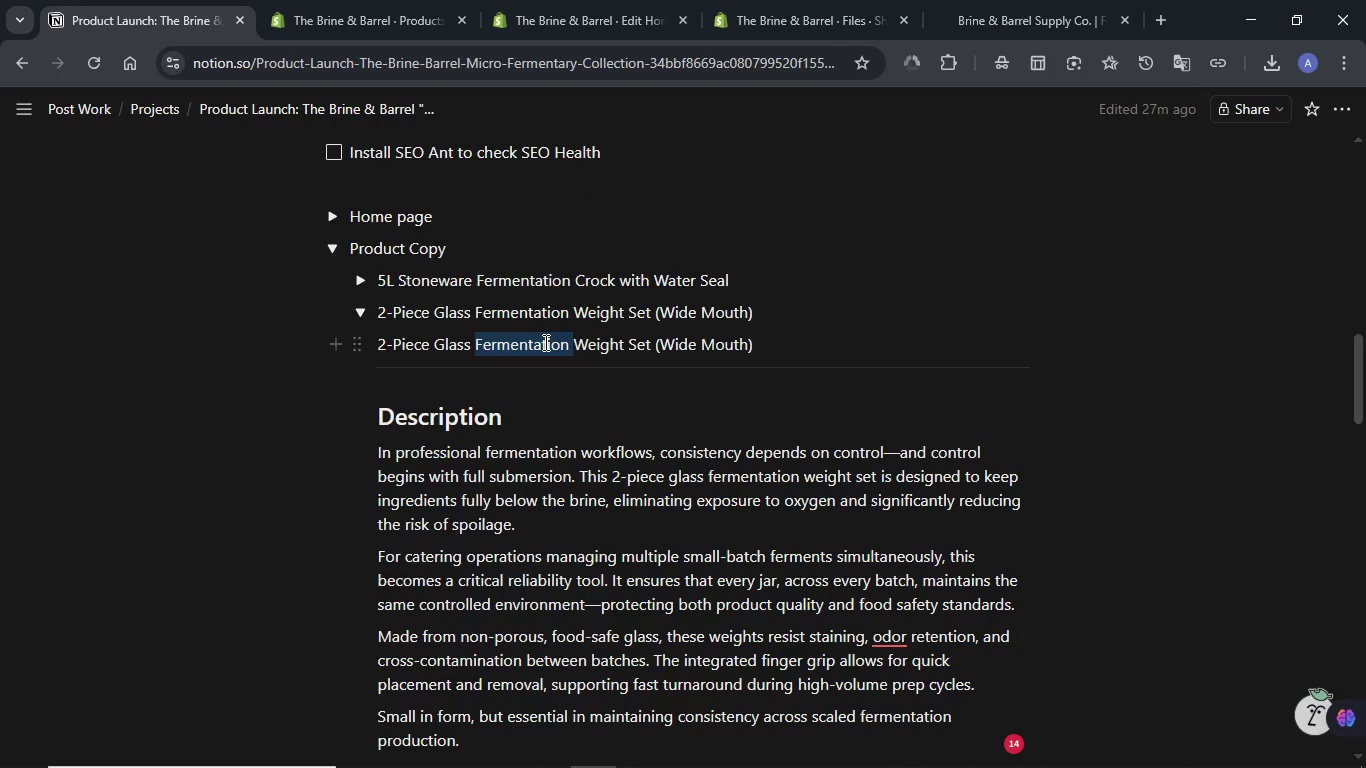 
triple_click([544, 342])
 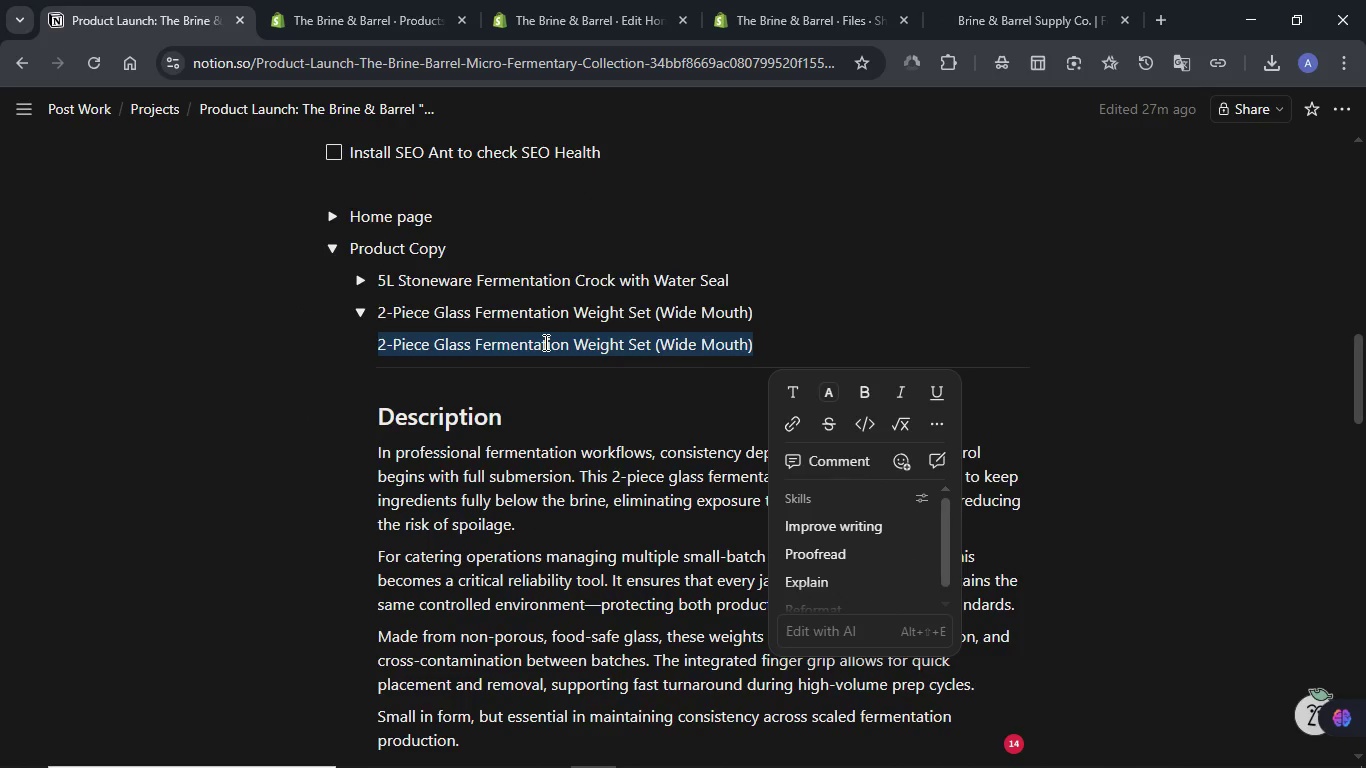 
key(Control+C)
 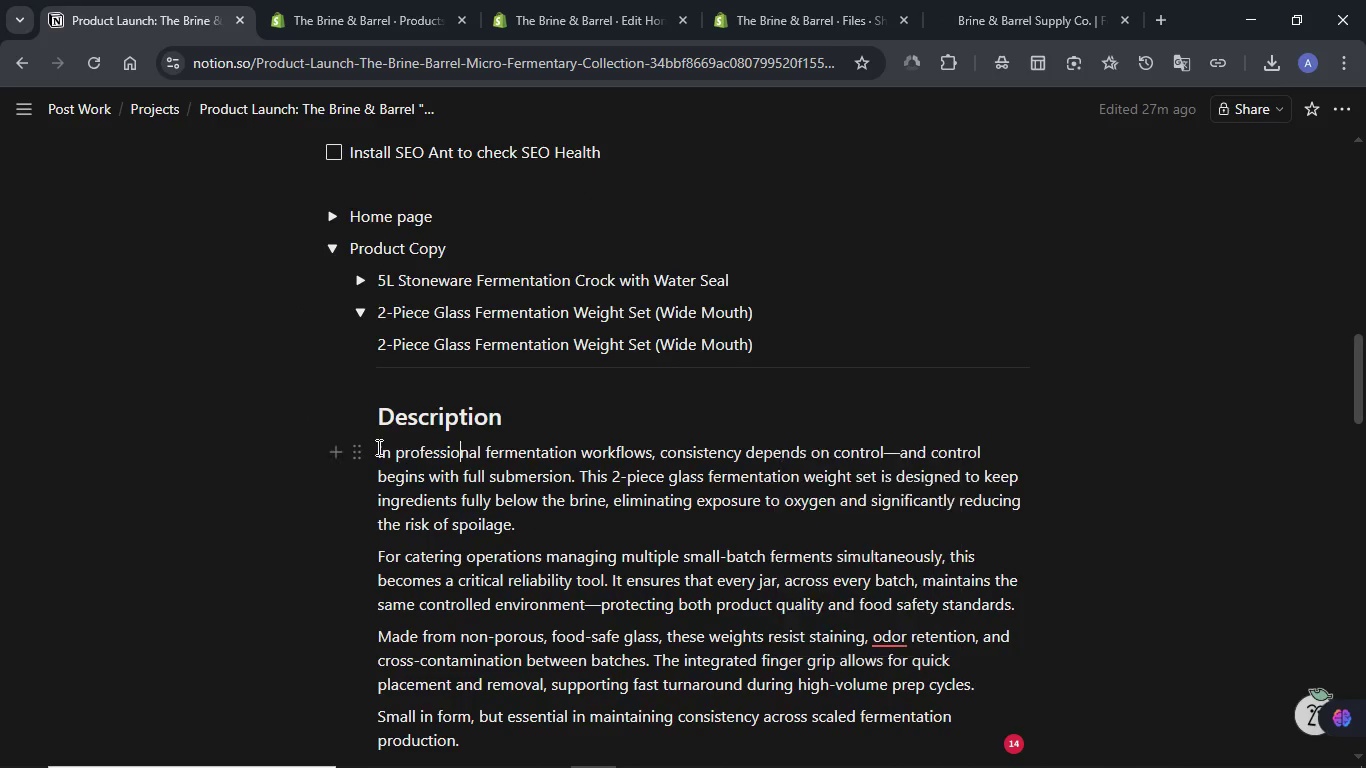 
left_click_drag(start_coordinate=[377, 447], to_coordinate=[670, 568])
 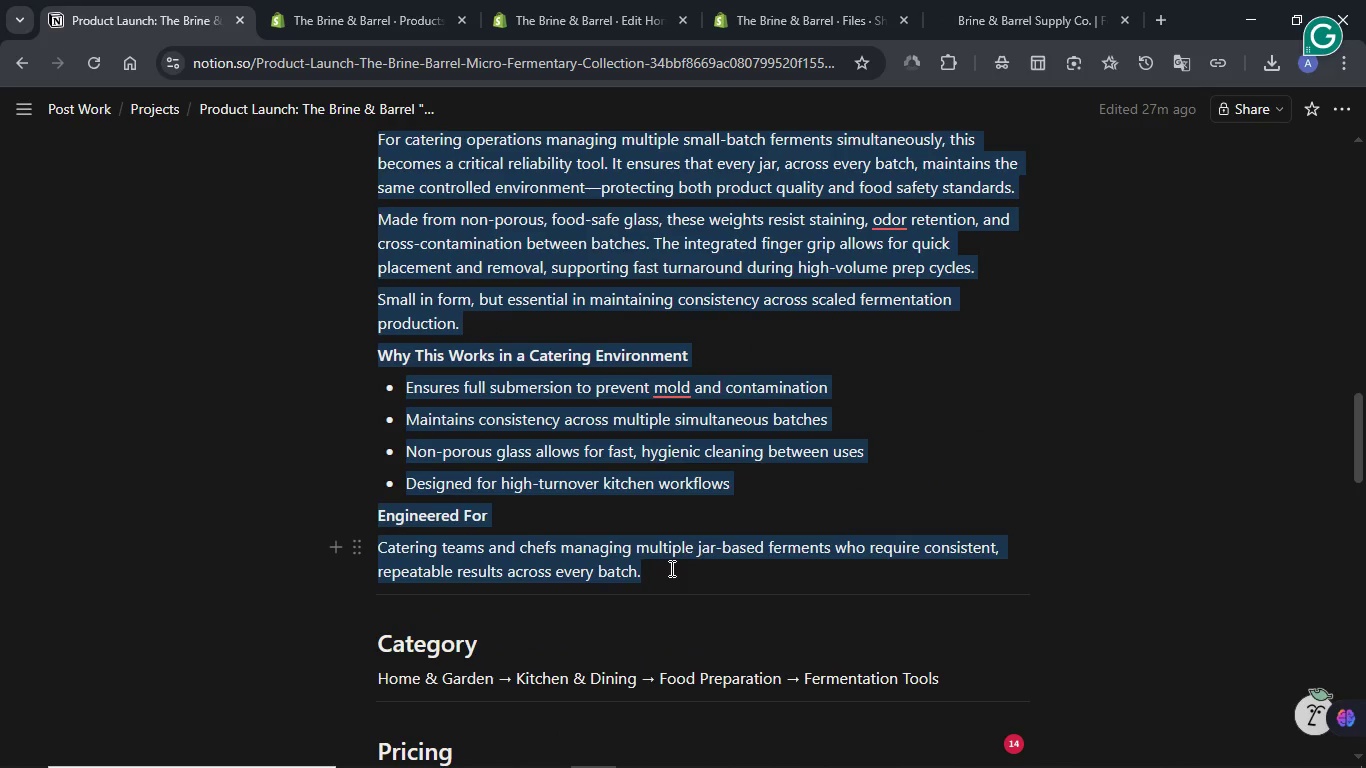 
key(Control+C)
 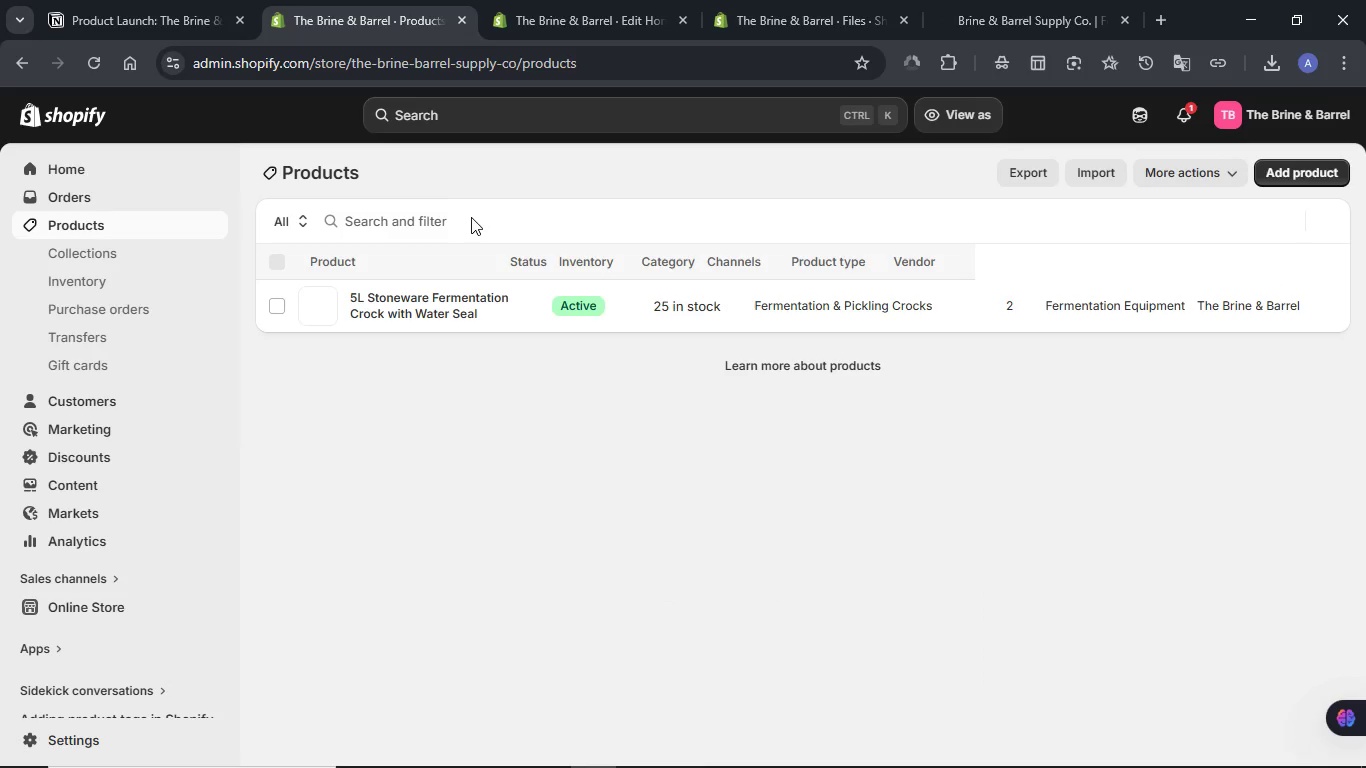 
wait(7.11)
 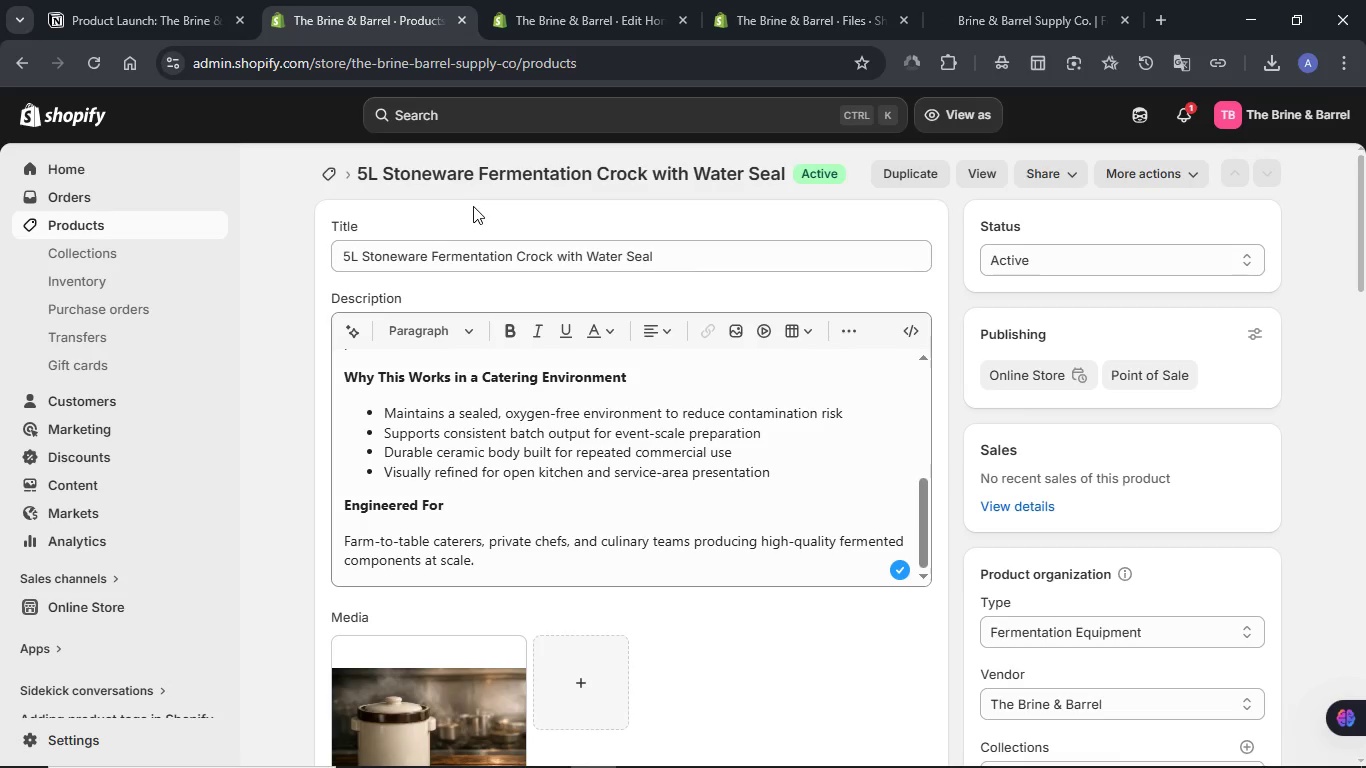 
left_click([1294, 177])
 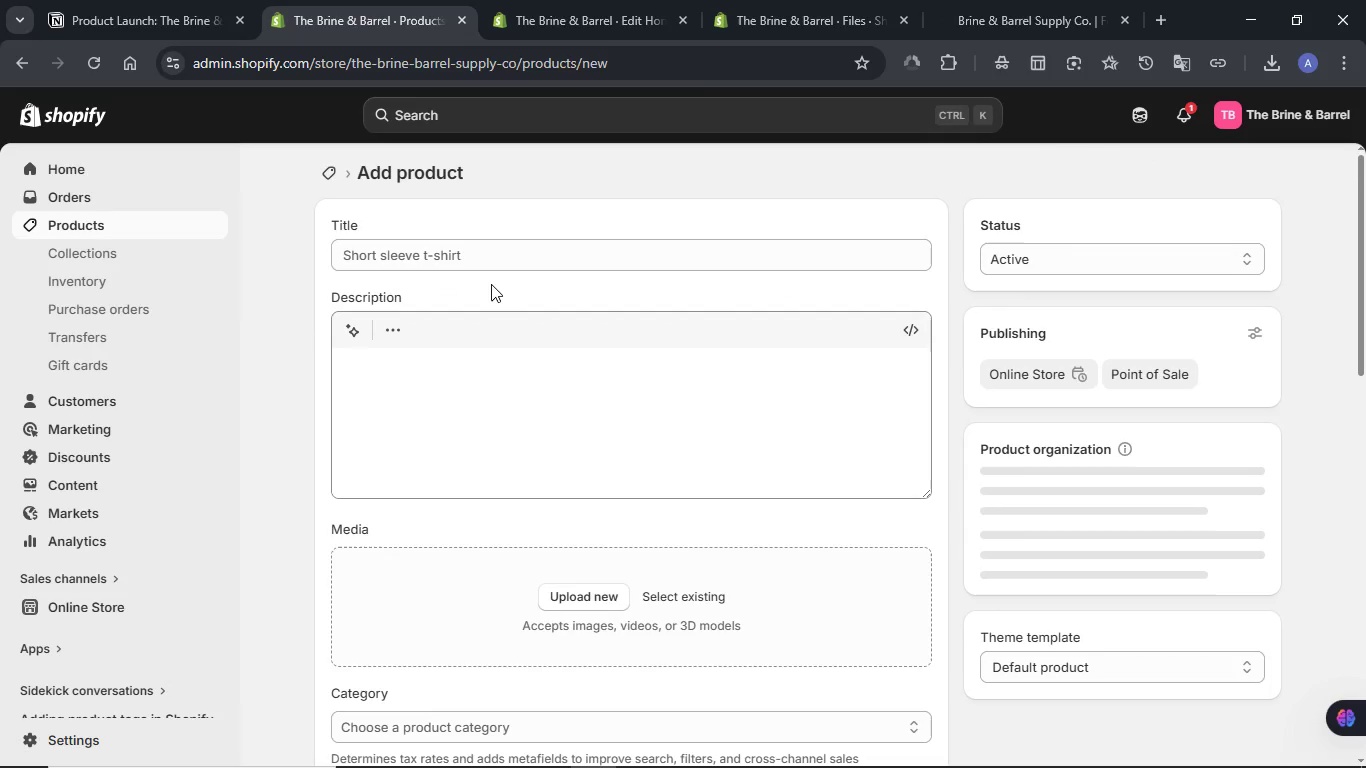 
wait(5.5)
 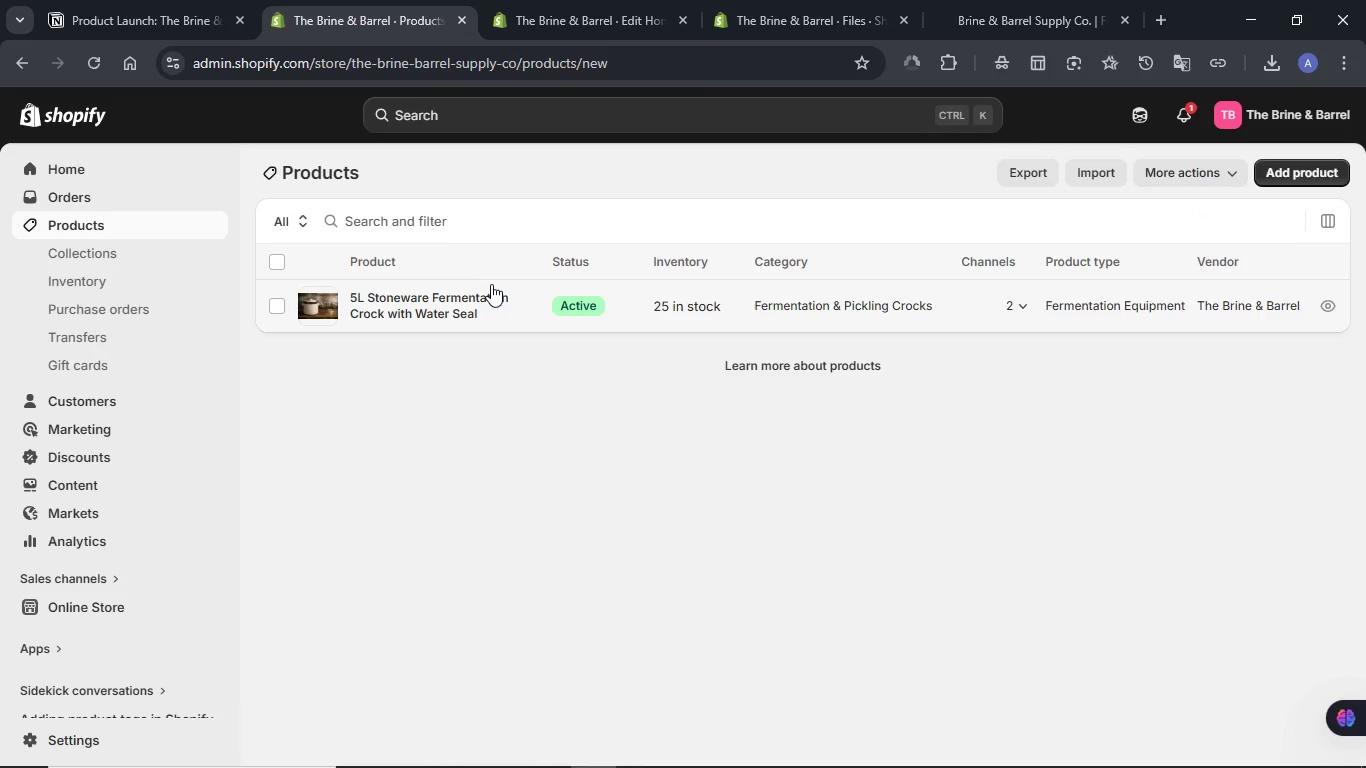 
left_click([490, 256])
 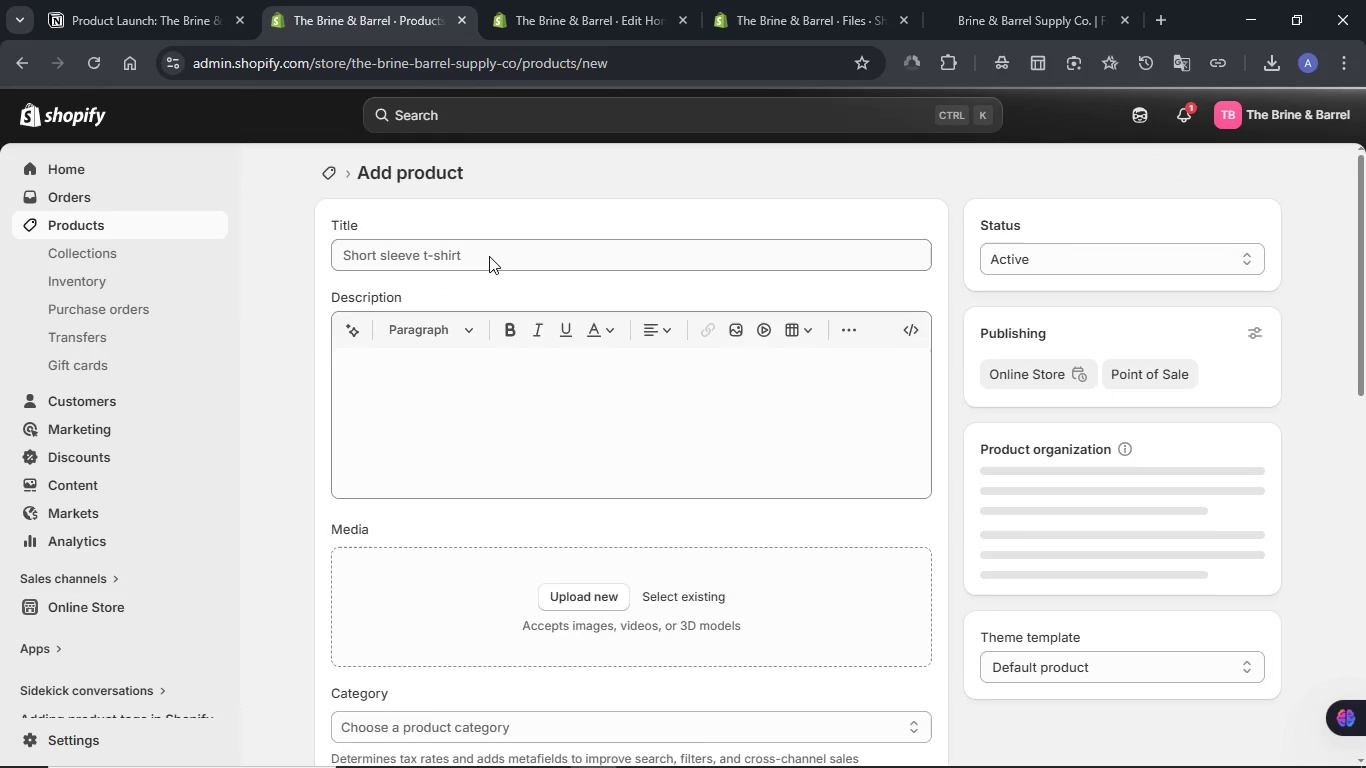 
left_click([489, 256])
 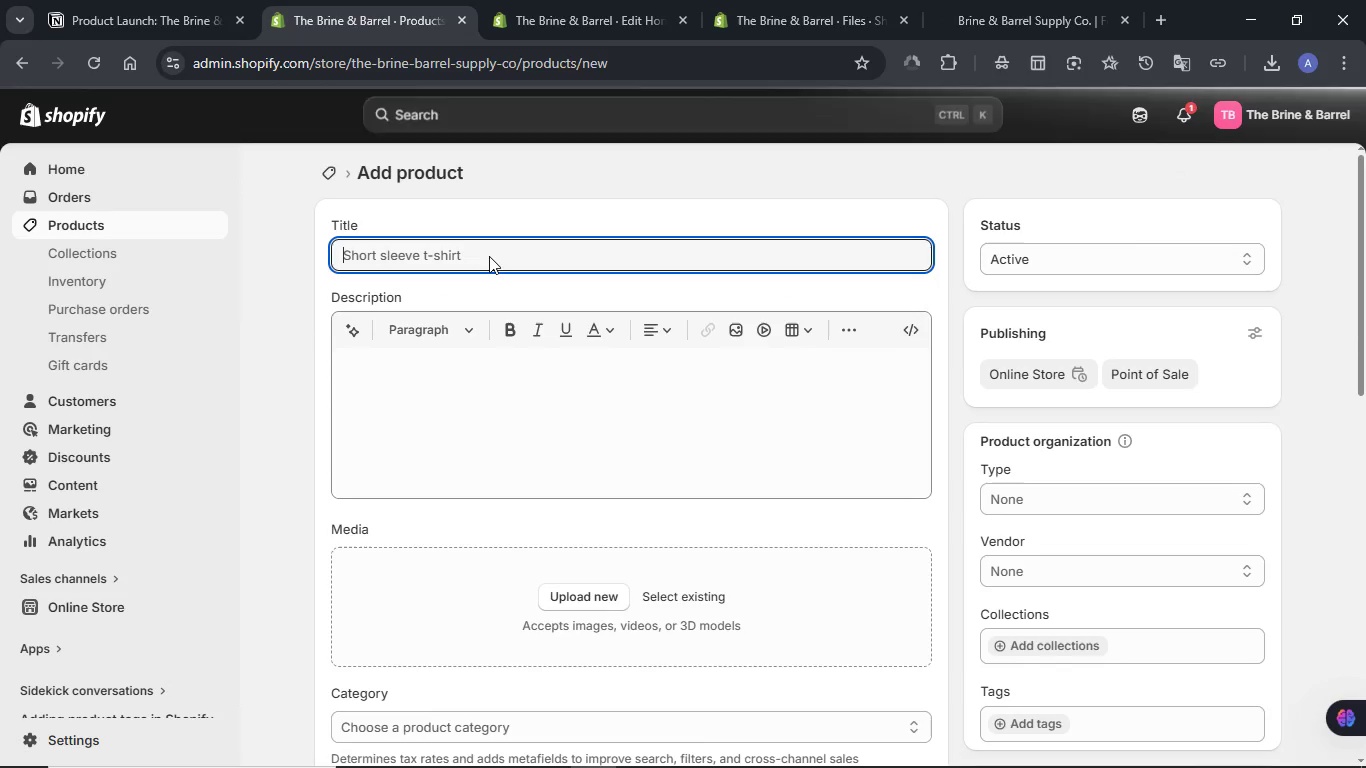 
key(Meta+V)
 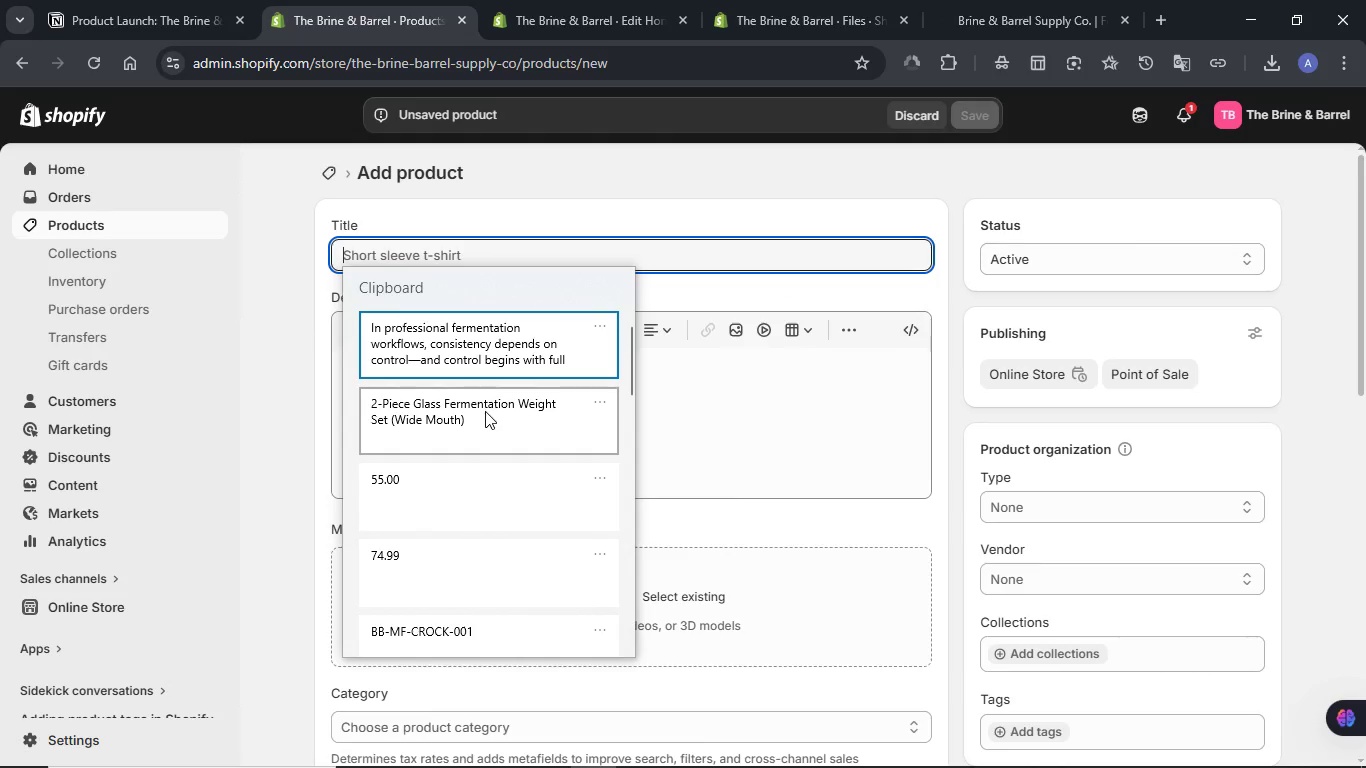 
left_click([484, 412])
 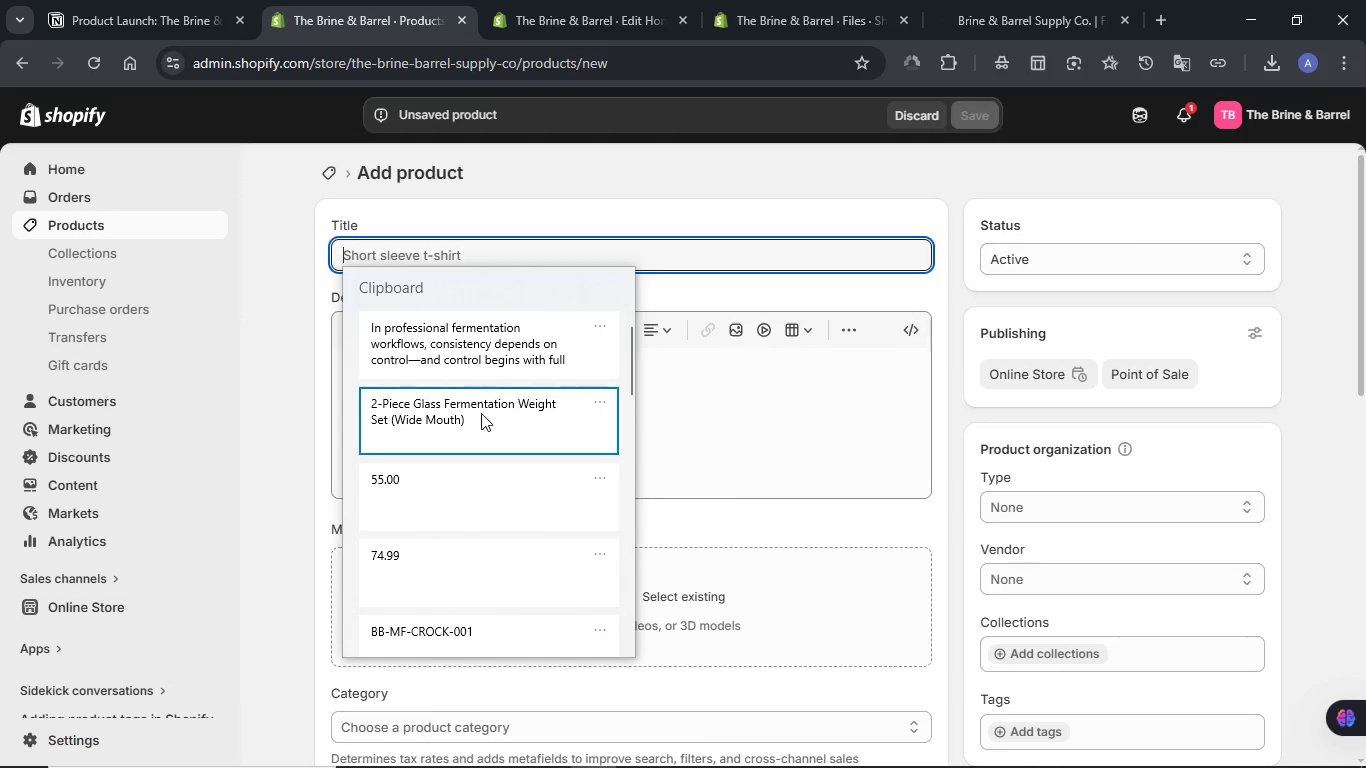 
key(Control+ControlLeft)
 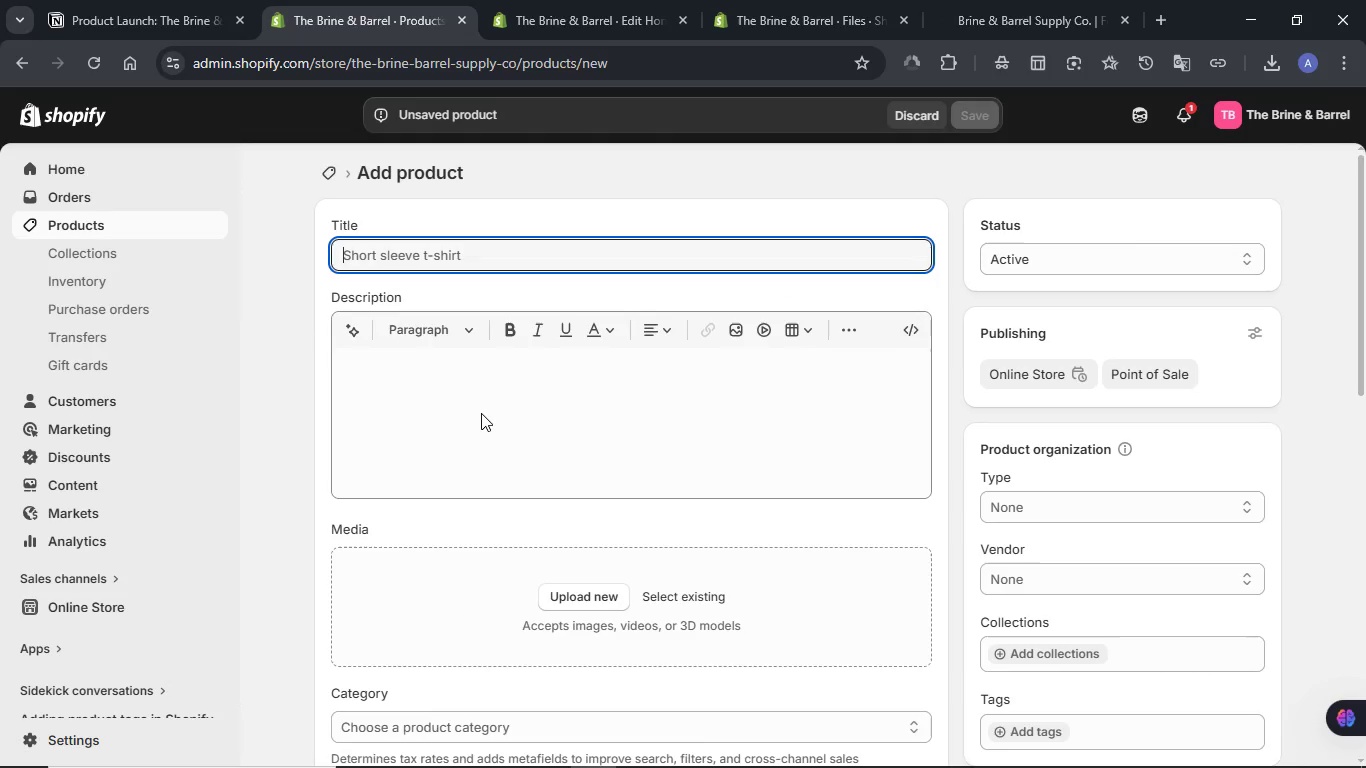 
key(Control+V)
 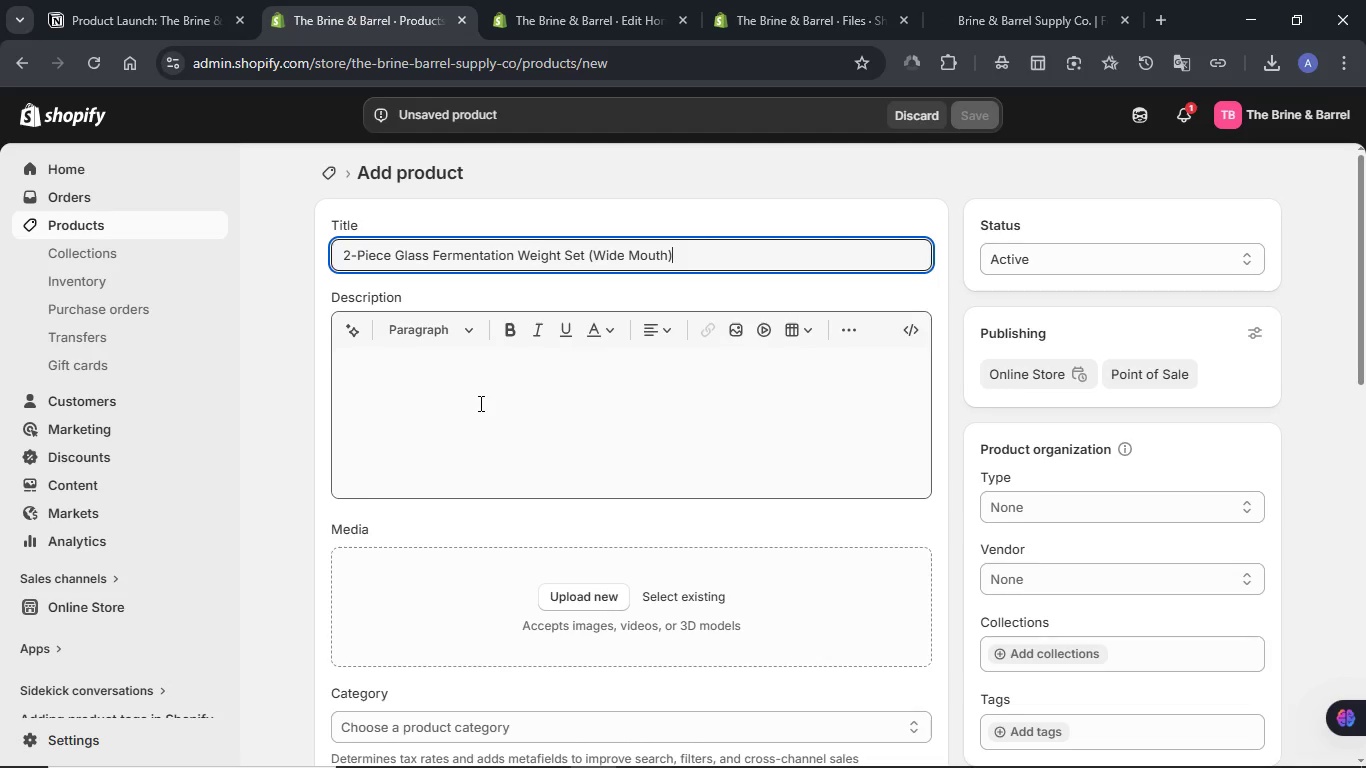 
left_click([479, 403])
 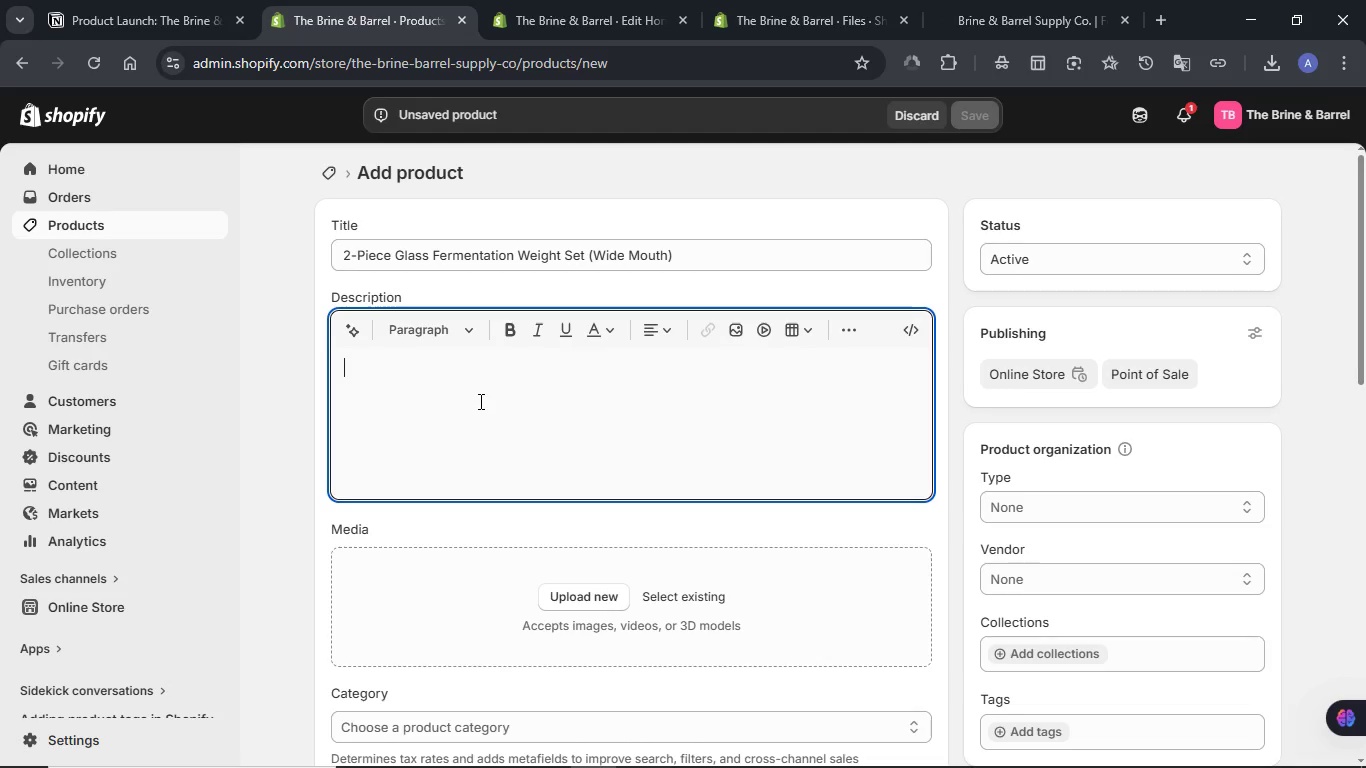 
hold_key(key=MetaLeft, duration=0.66)
 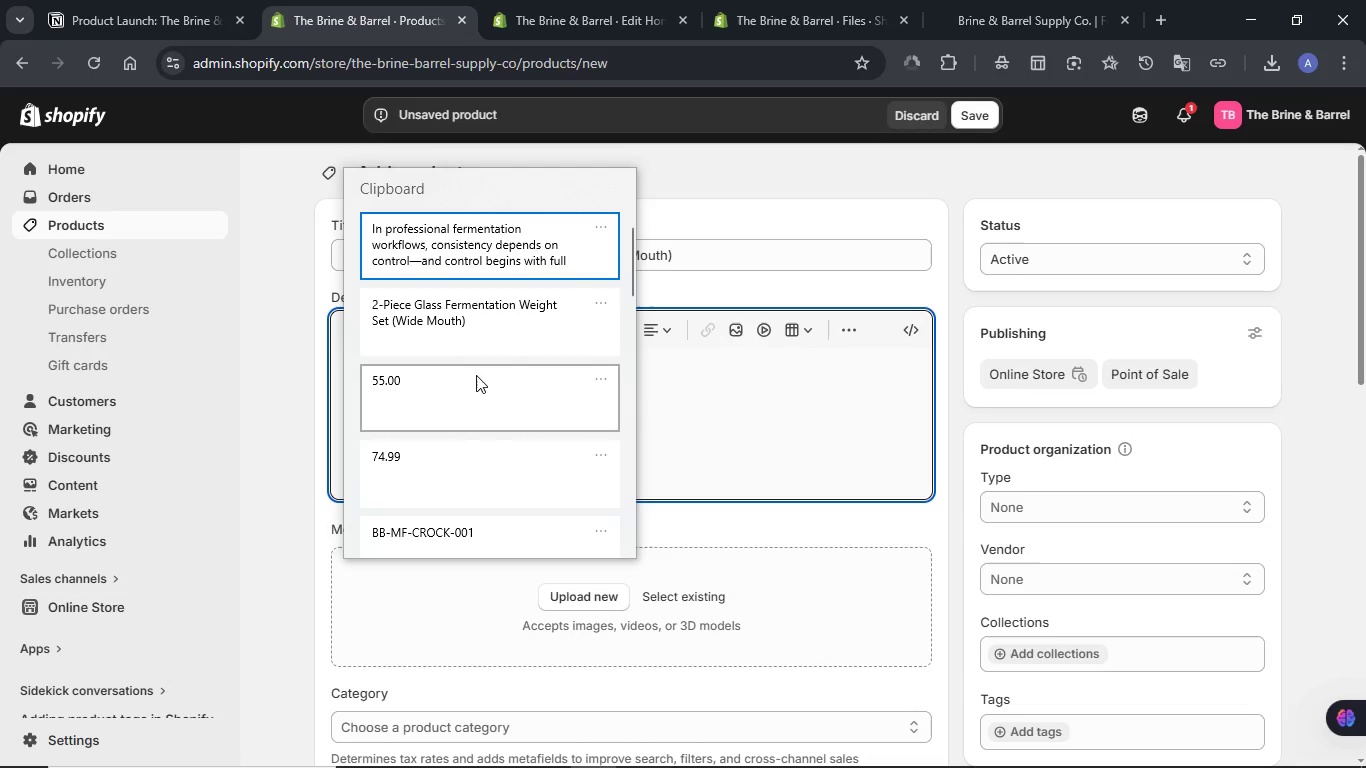 
hold_key(key=V, duration=1.77)
 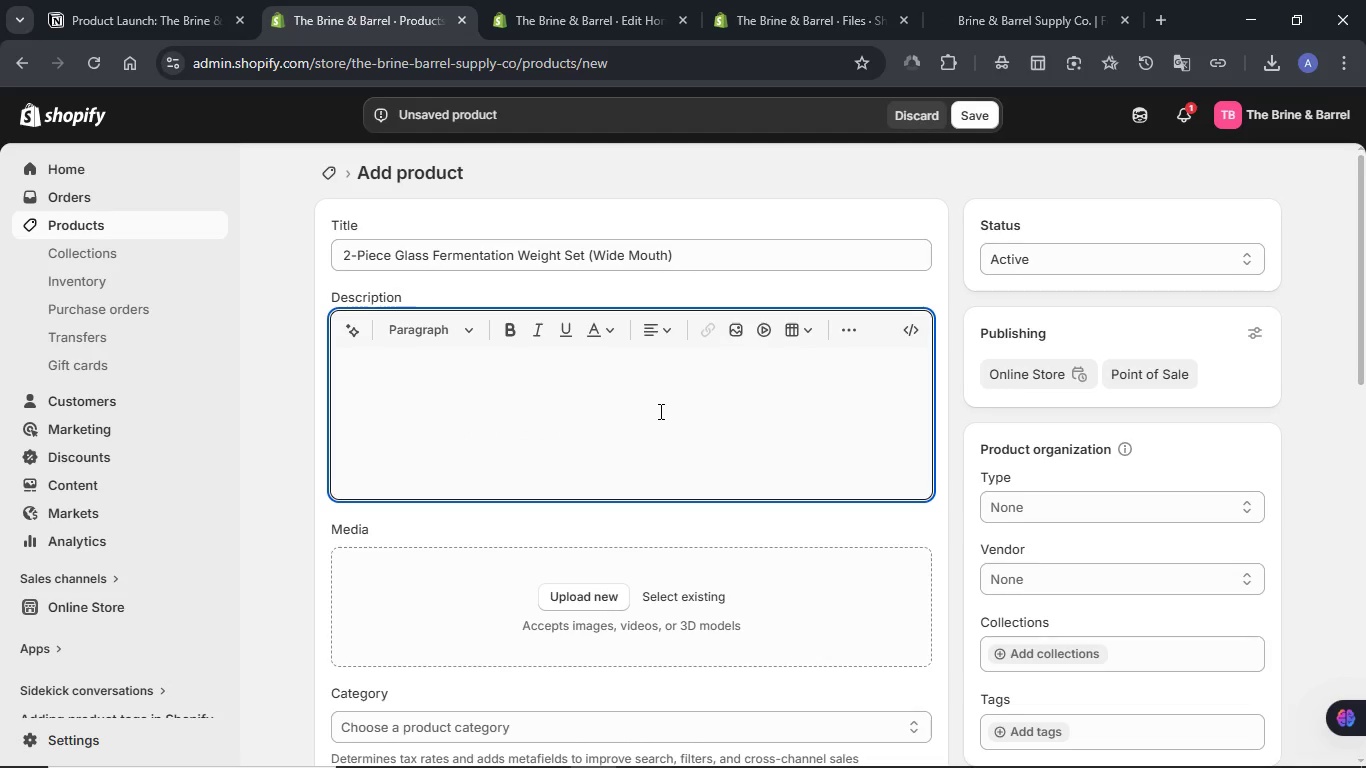 
left_click([459, 257])
 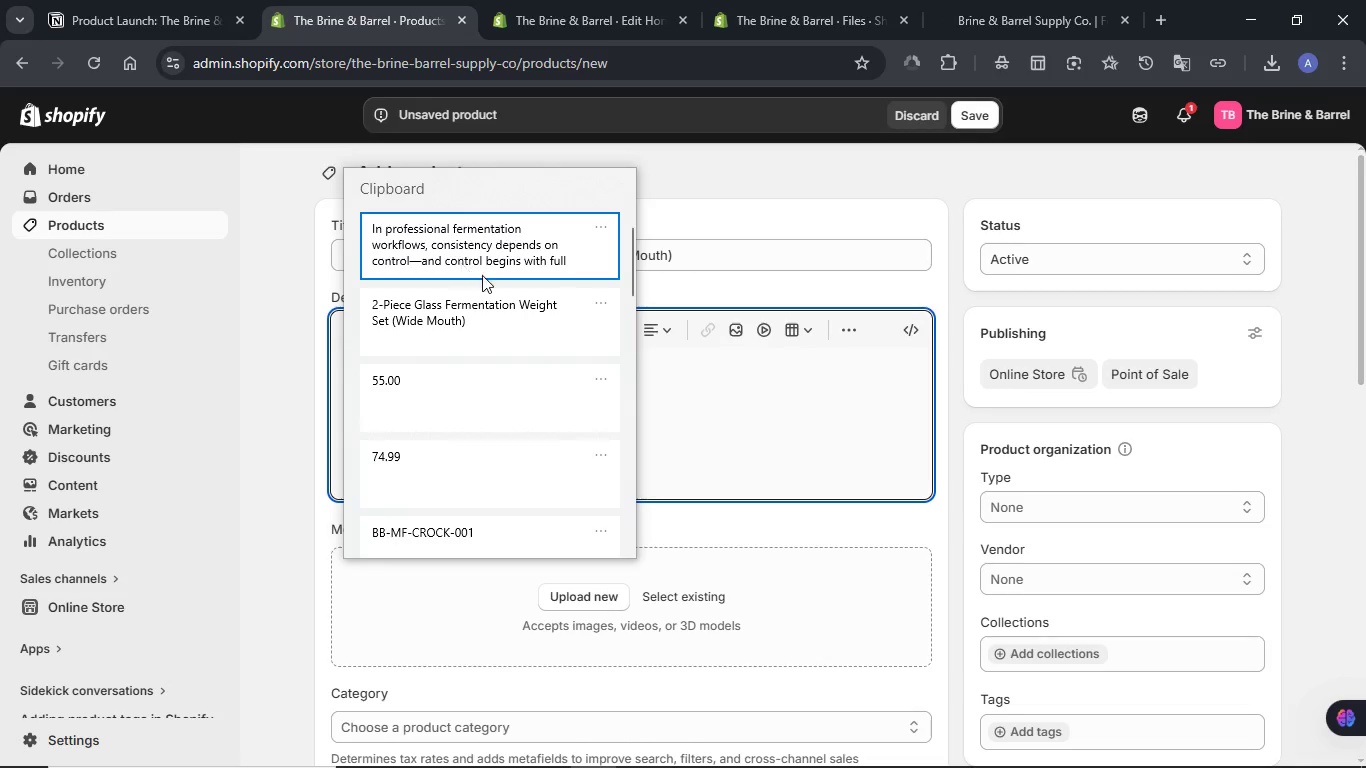 
key(Control+ControlLeft)
 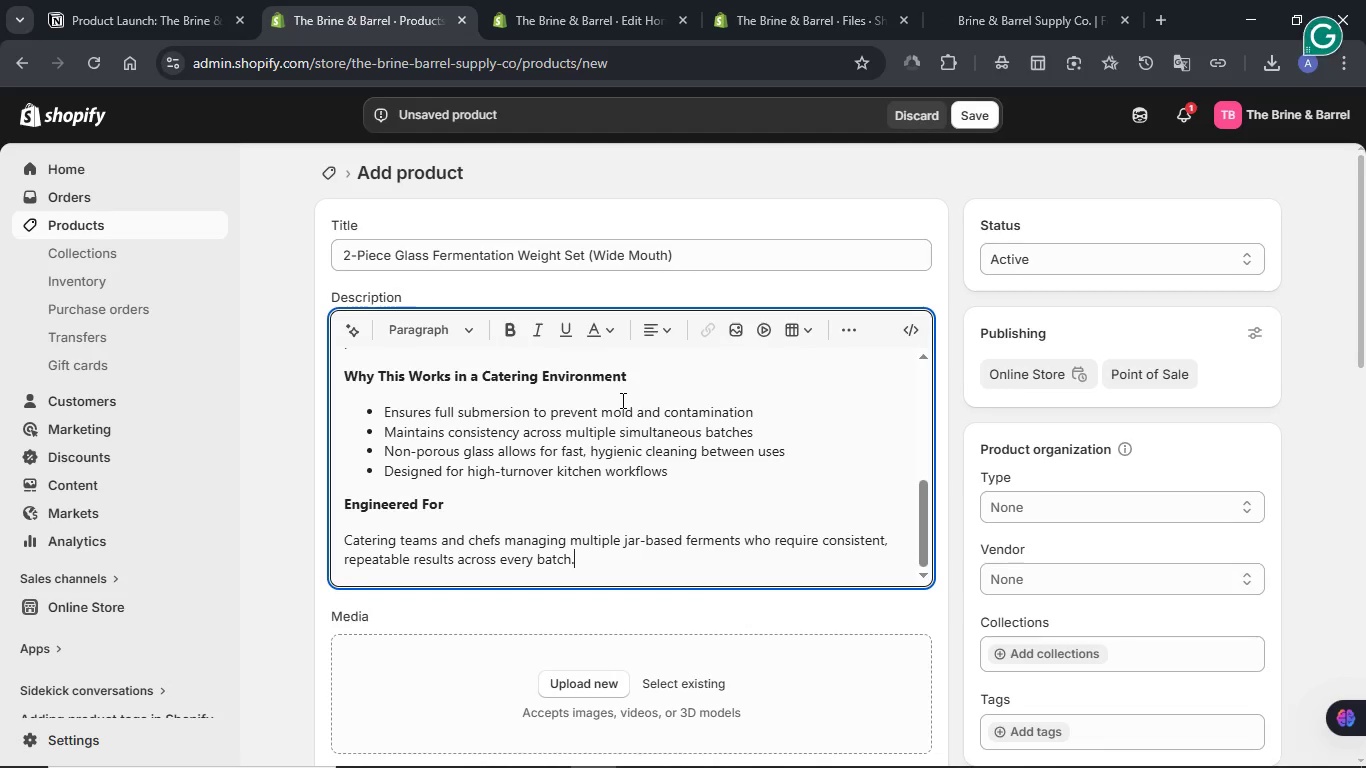 
scroll: coordinate [621, 400], scroll_direction: up, amount: 8.0
 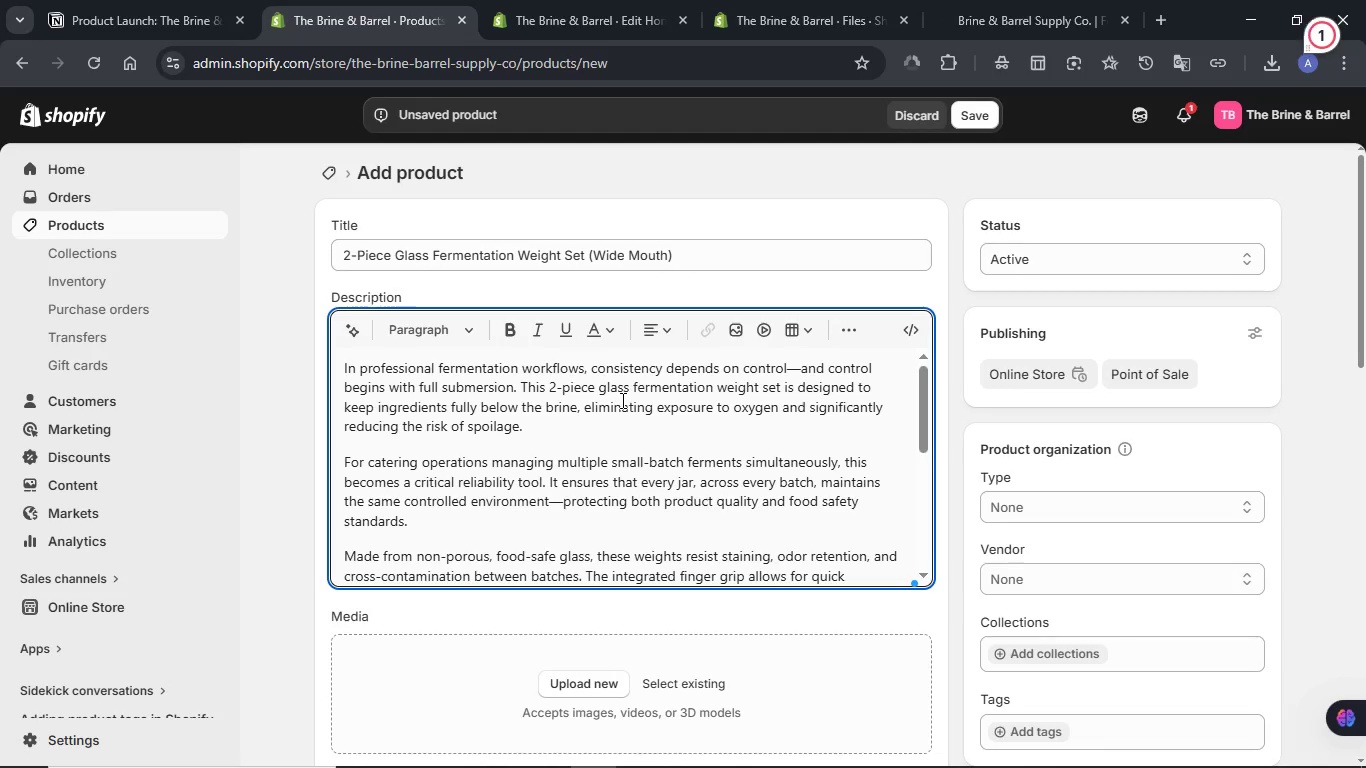 
scroll: coordinate [621, 400], scroll_direction: down, amount: 9.0
 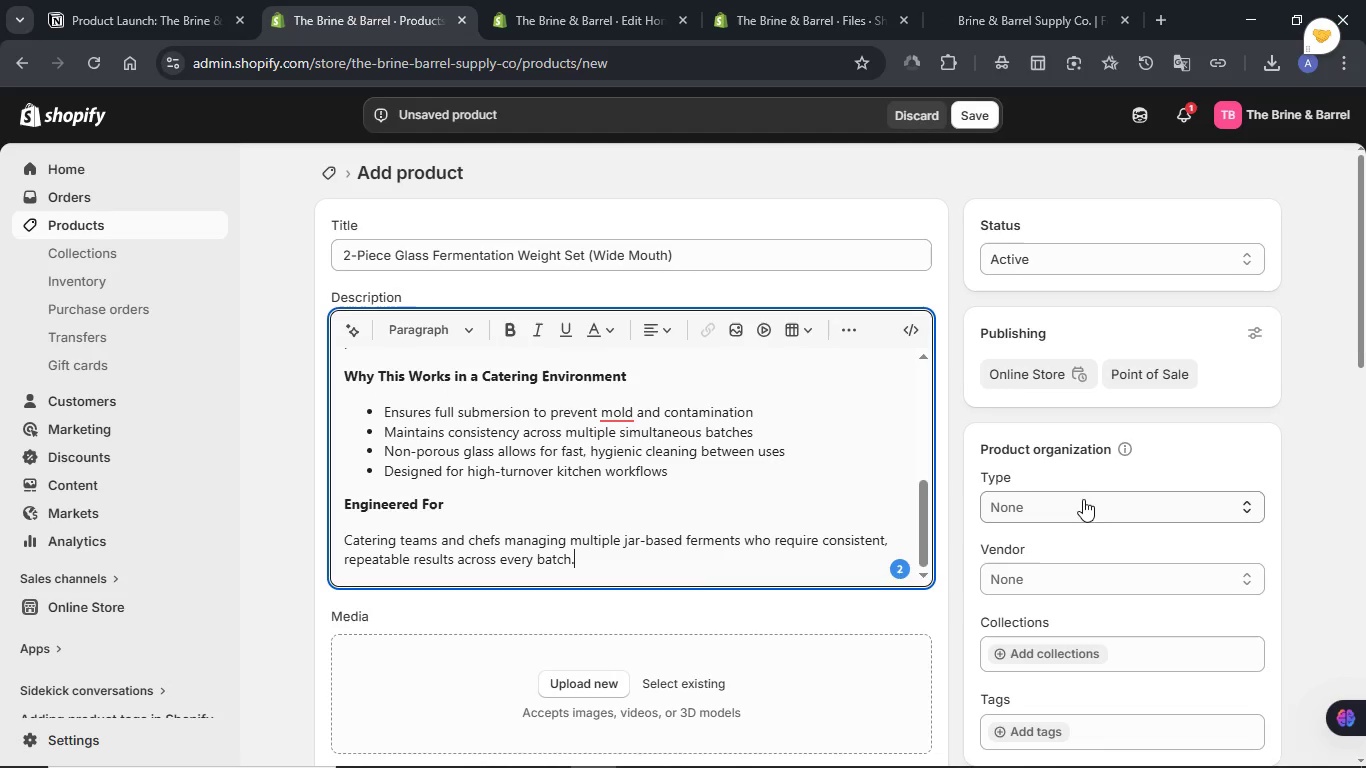 
left_click([1081, 499])
 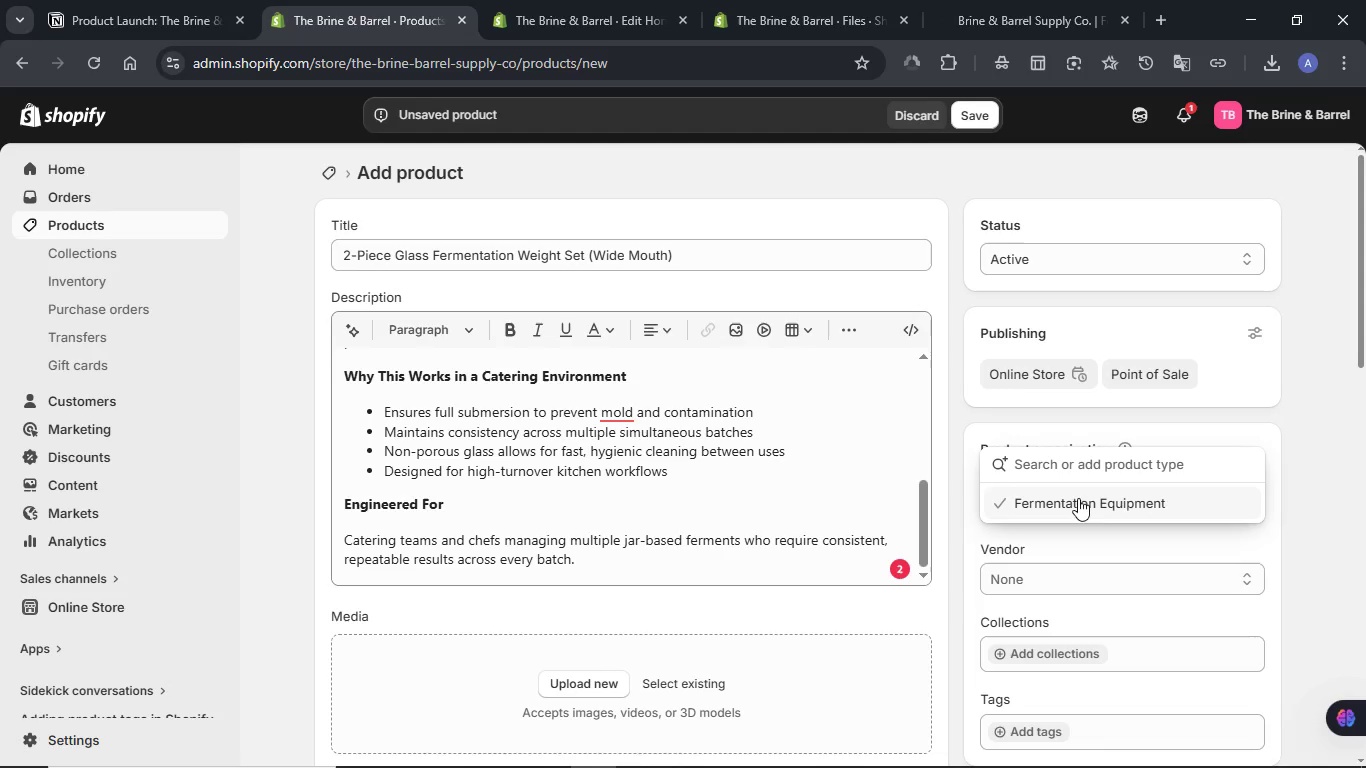 
left_click([1079, 501])
 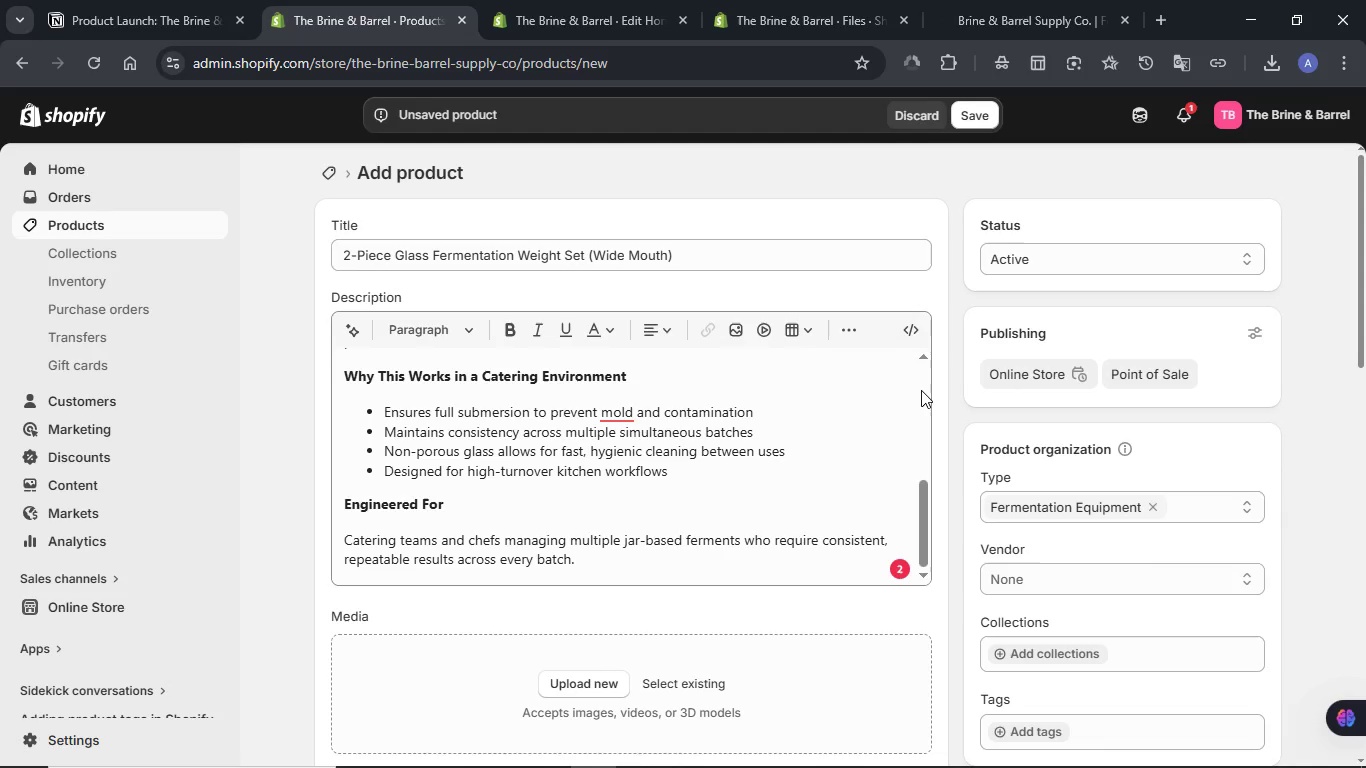 
scroll: coordinate [890, 392], scroll_direction: down, amount: 3.0
 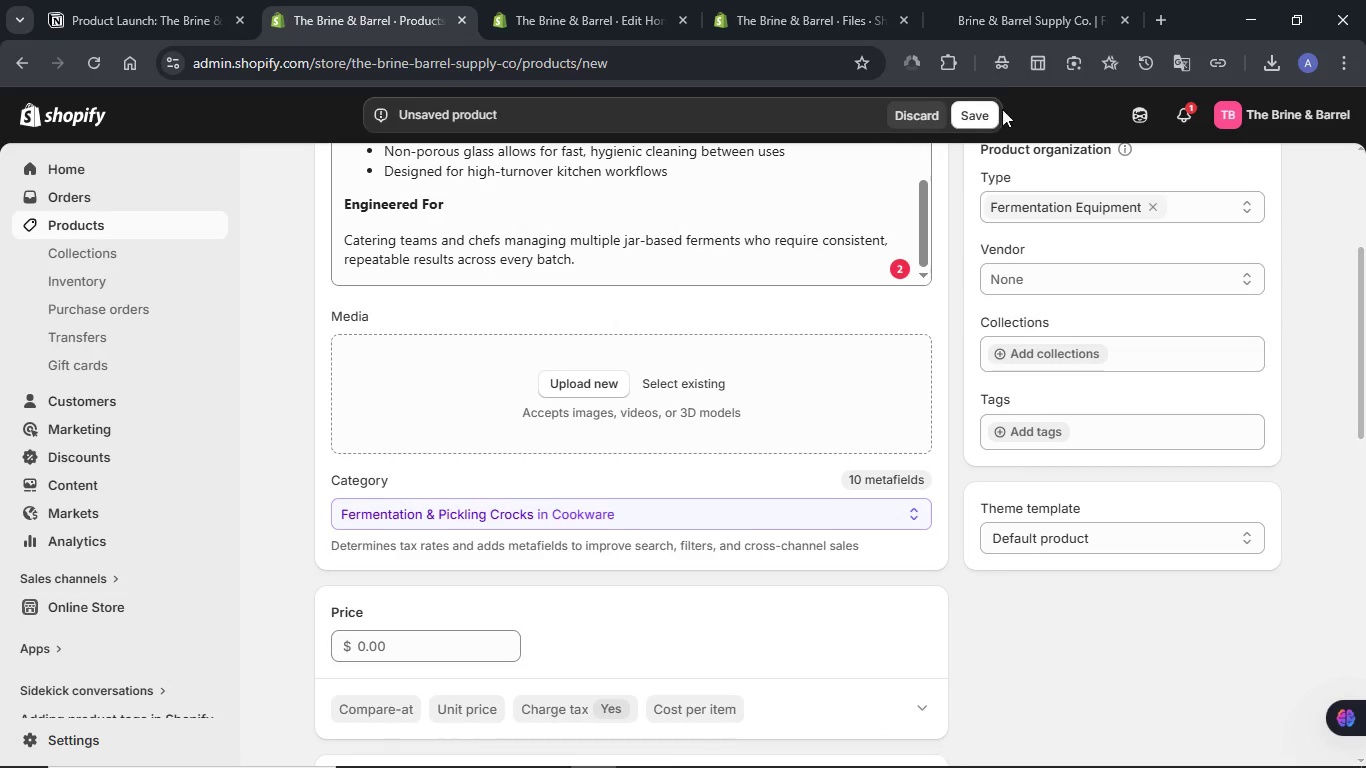 
left_click([978, 113])
 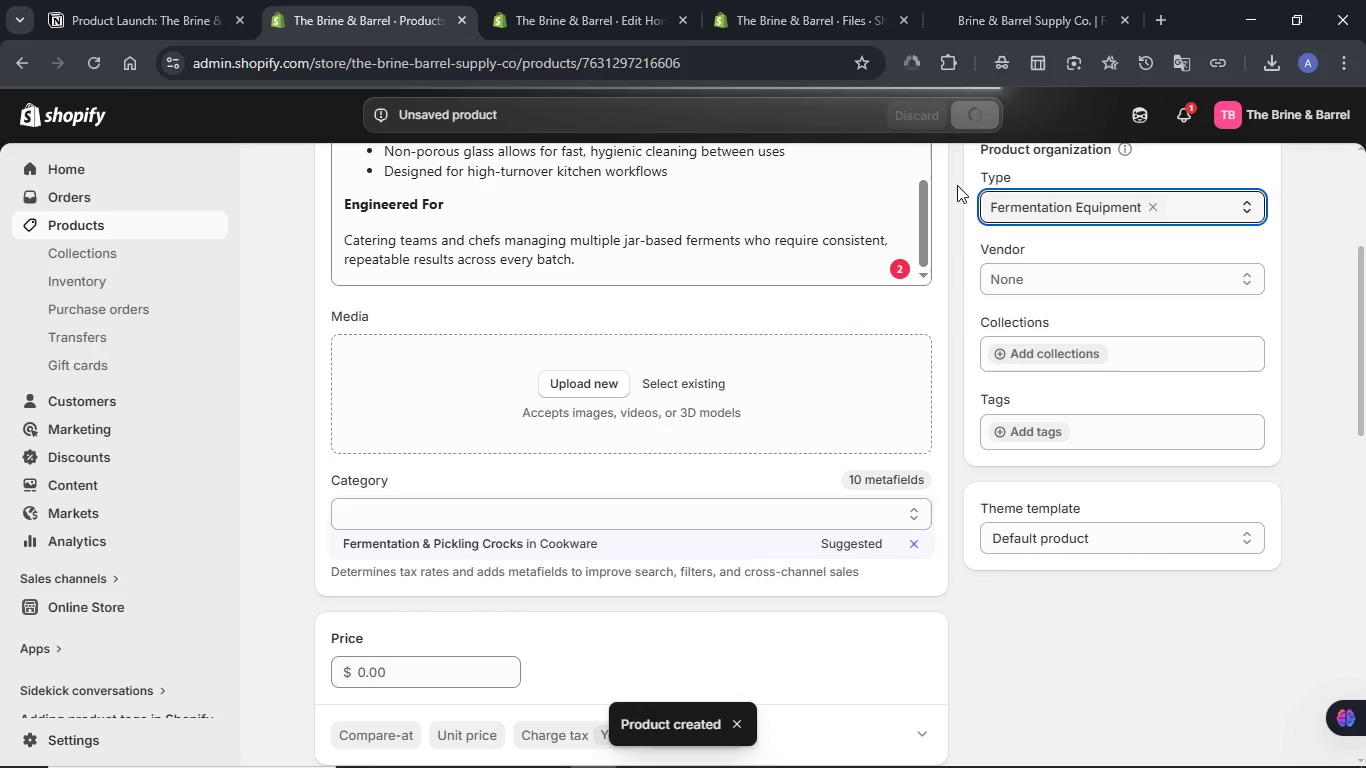 
wait(14.91)
 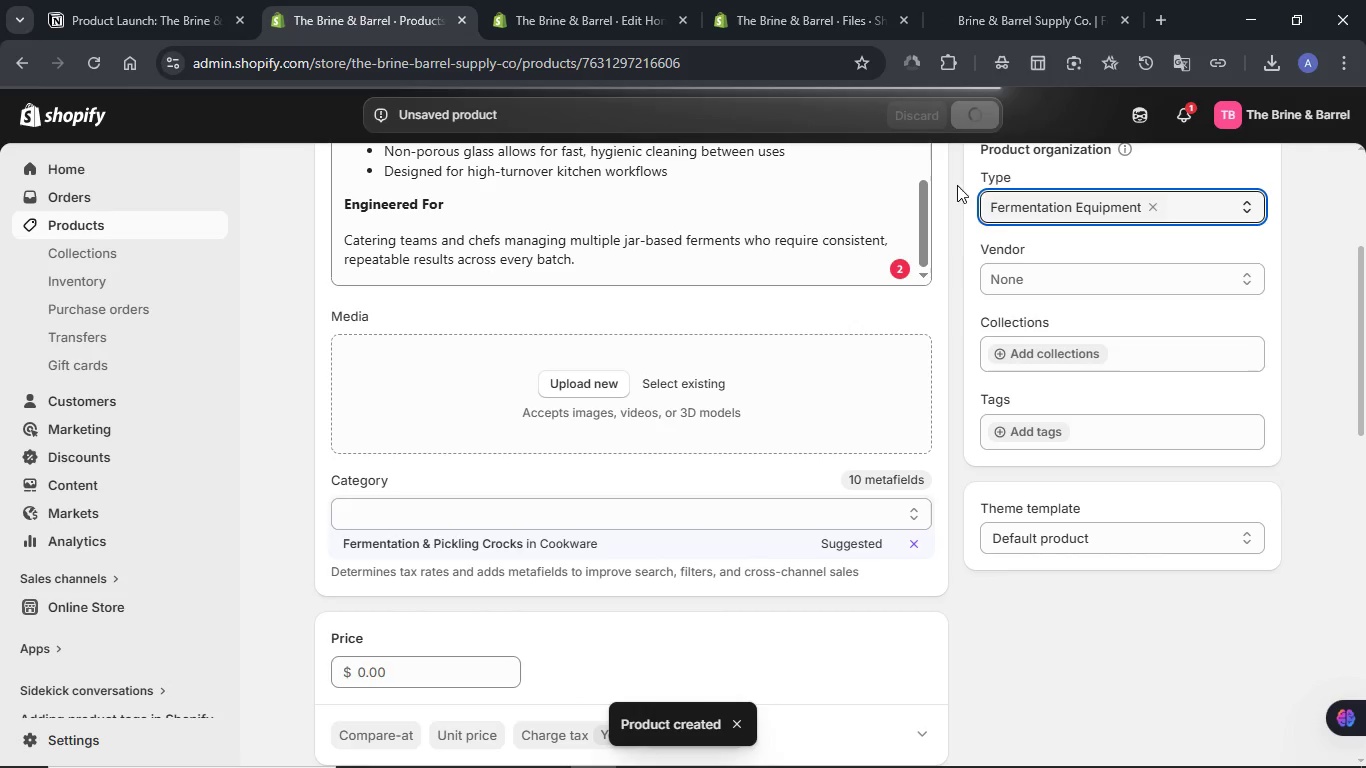 
left_click([147, 15])
 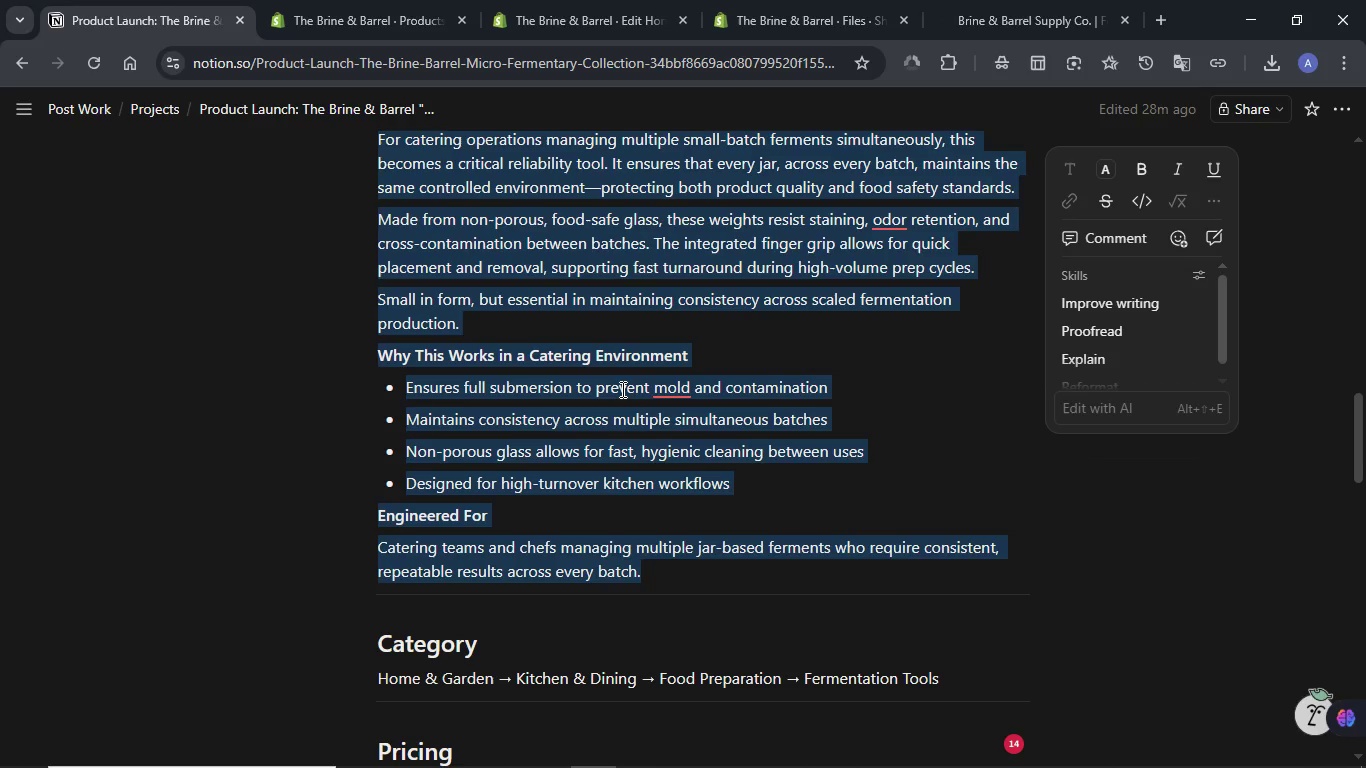 
scroll: coordinate [613, 391], scroll_direction: down, amount: 4.0
 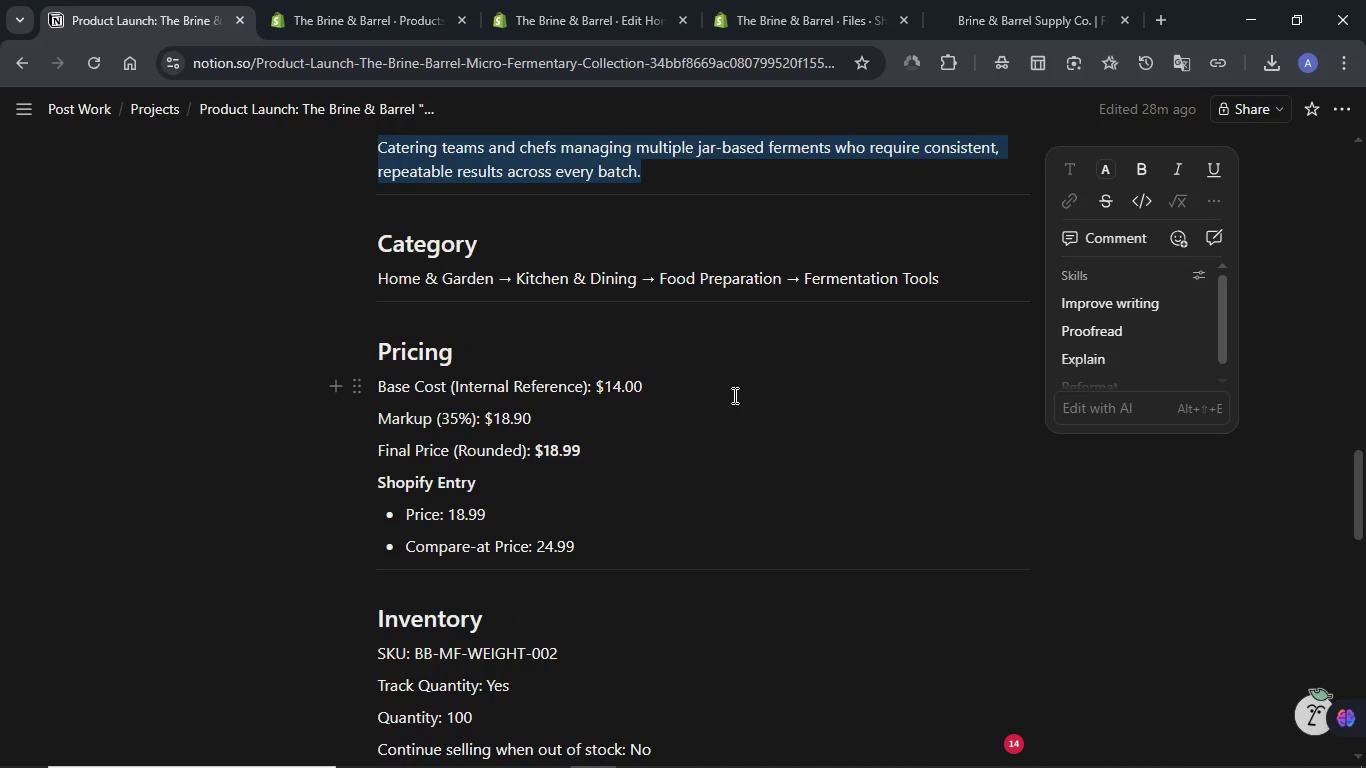 
left_click([733, 395])
 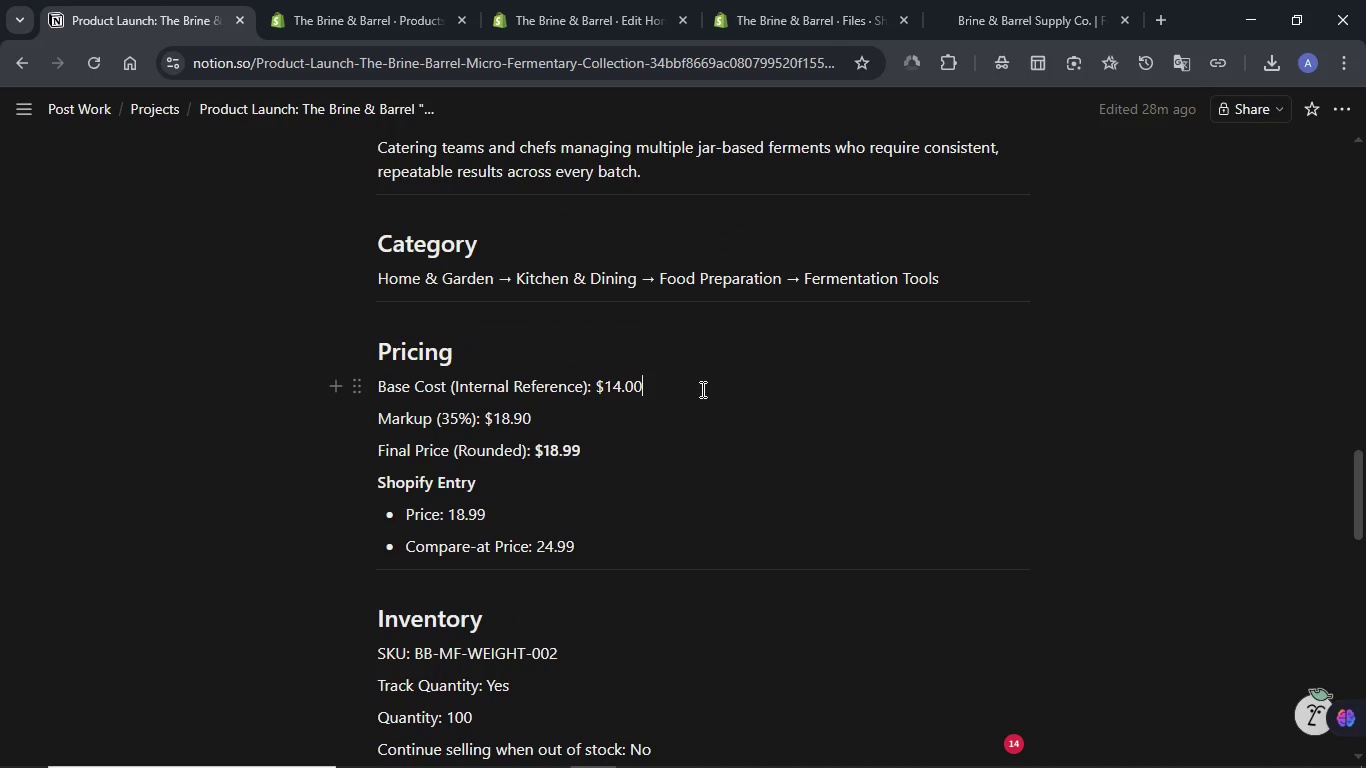 
scroll: coordinate [700, 389], scroll_direction: down, amount: 2.0
 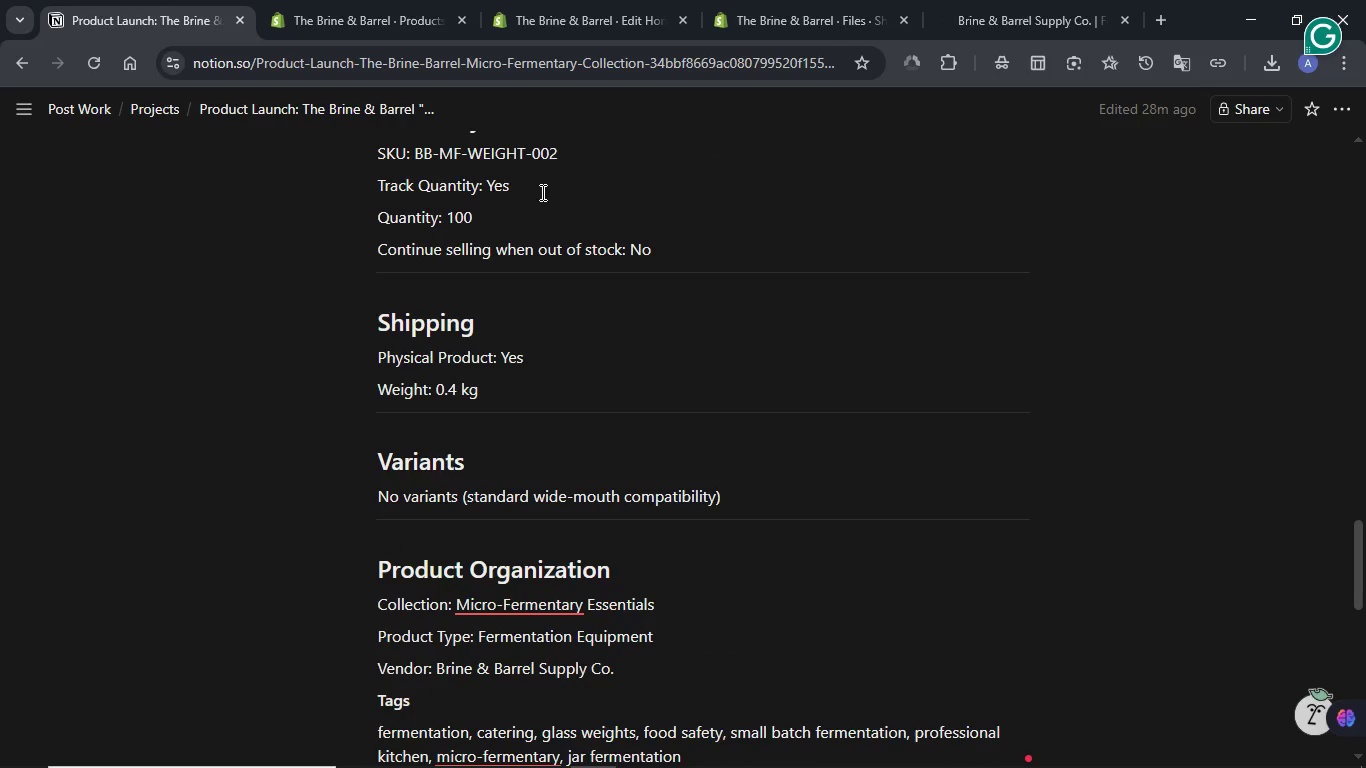 
double_click([515, 152])
 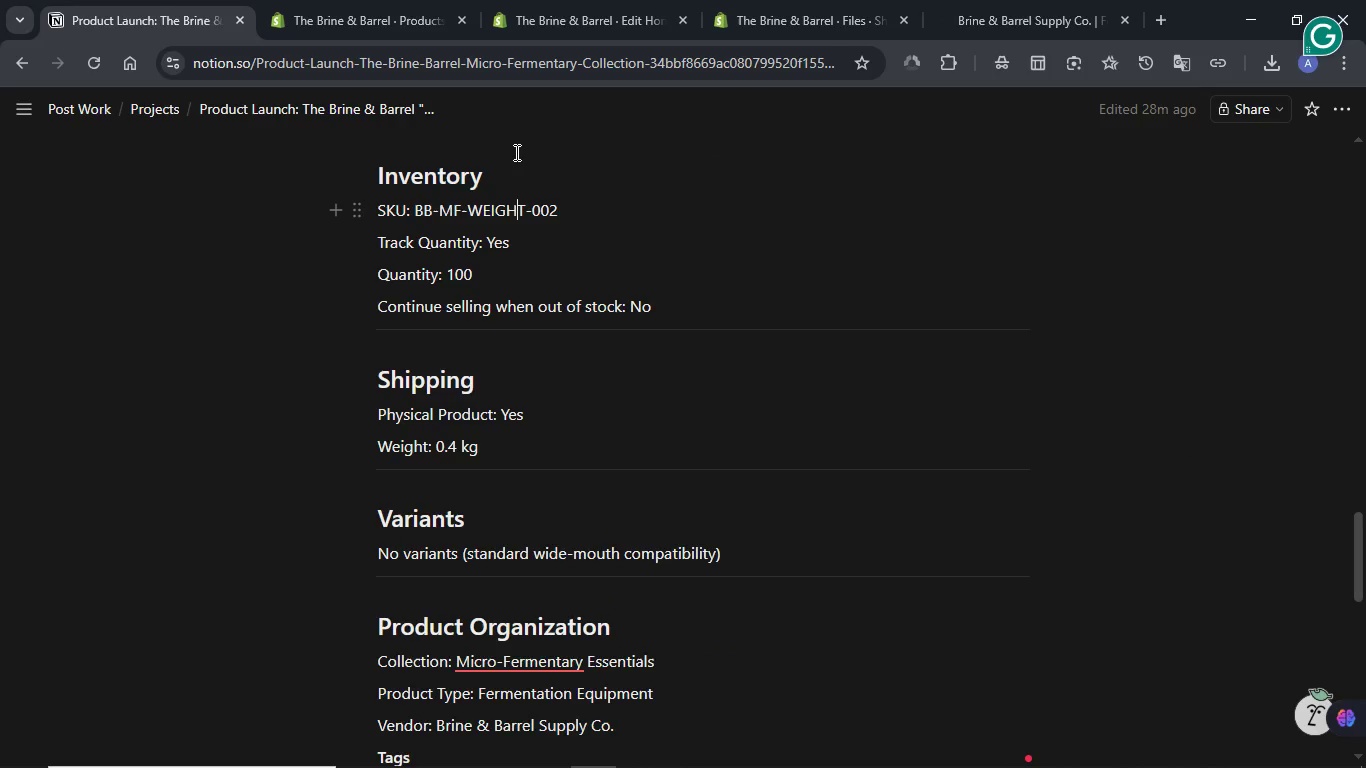 
triple_click([515, 152])
 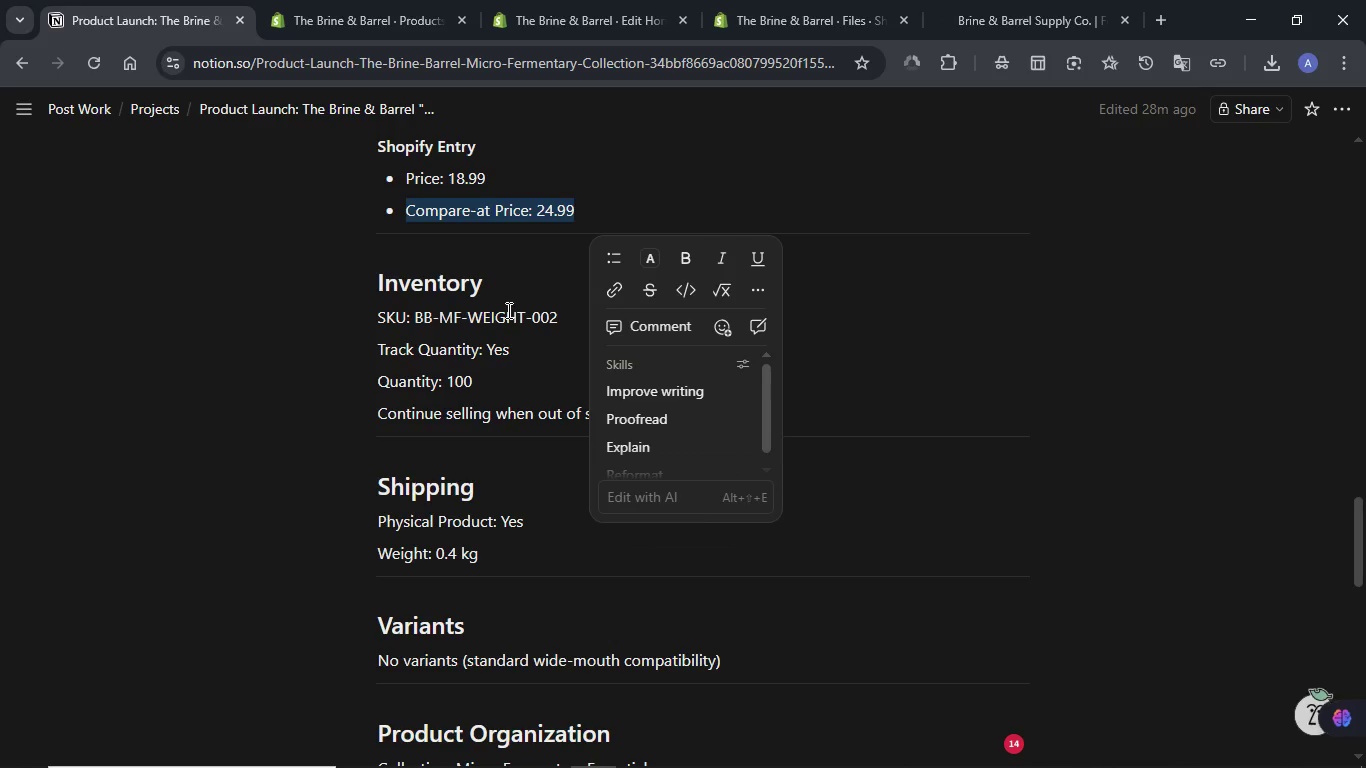 
double_click([509, 310])
 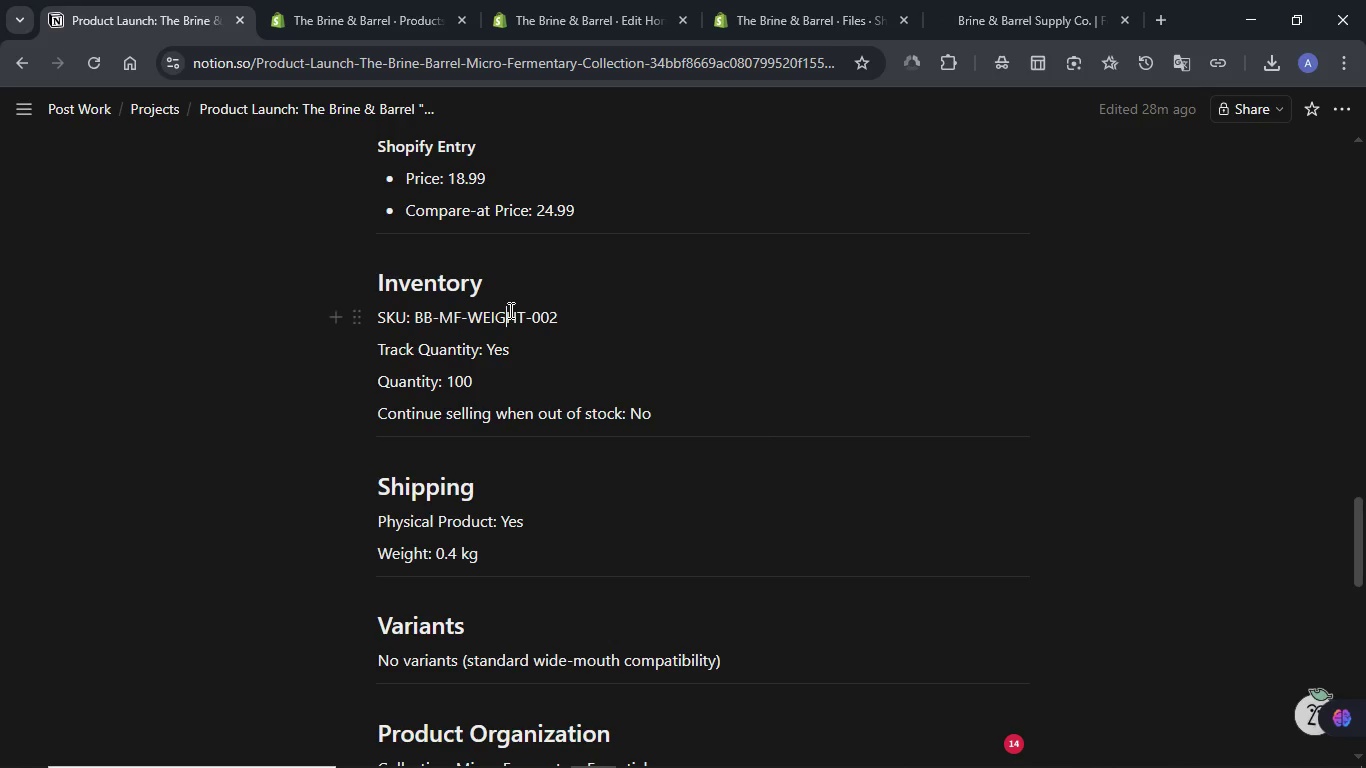 
triple_click([509, 310])
 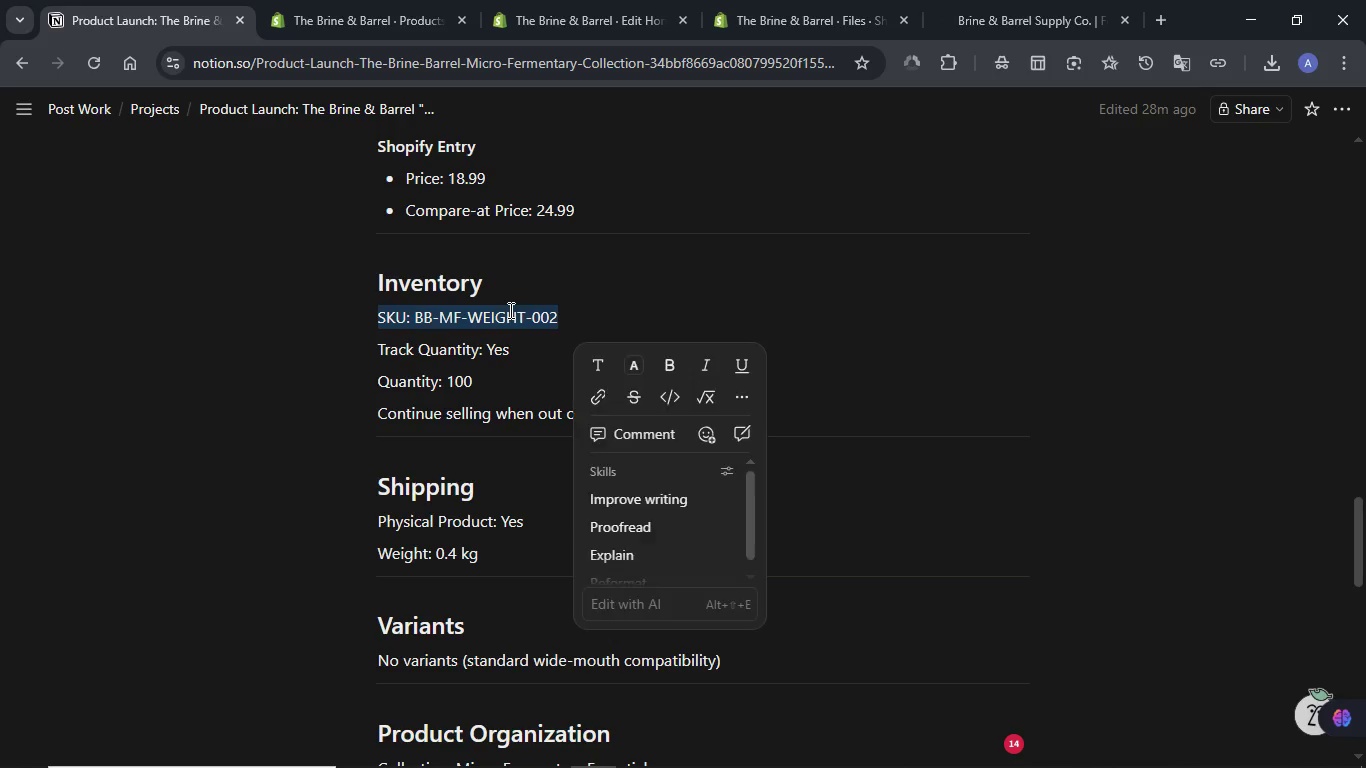 
key(Control+C)
 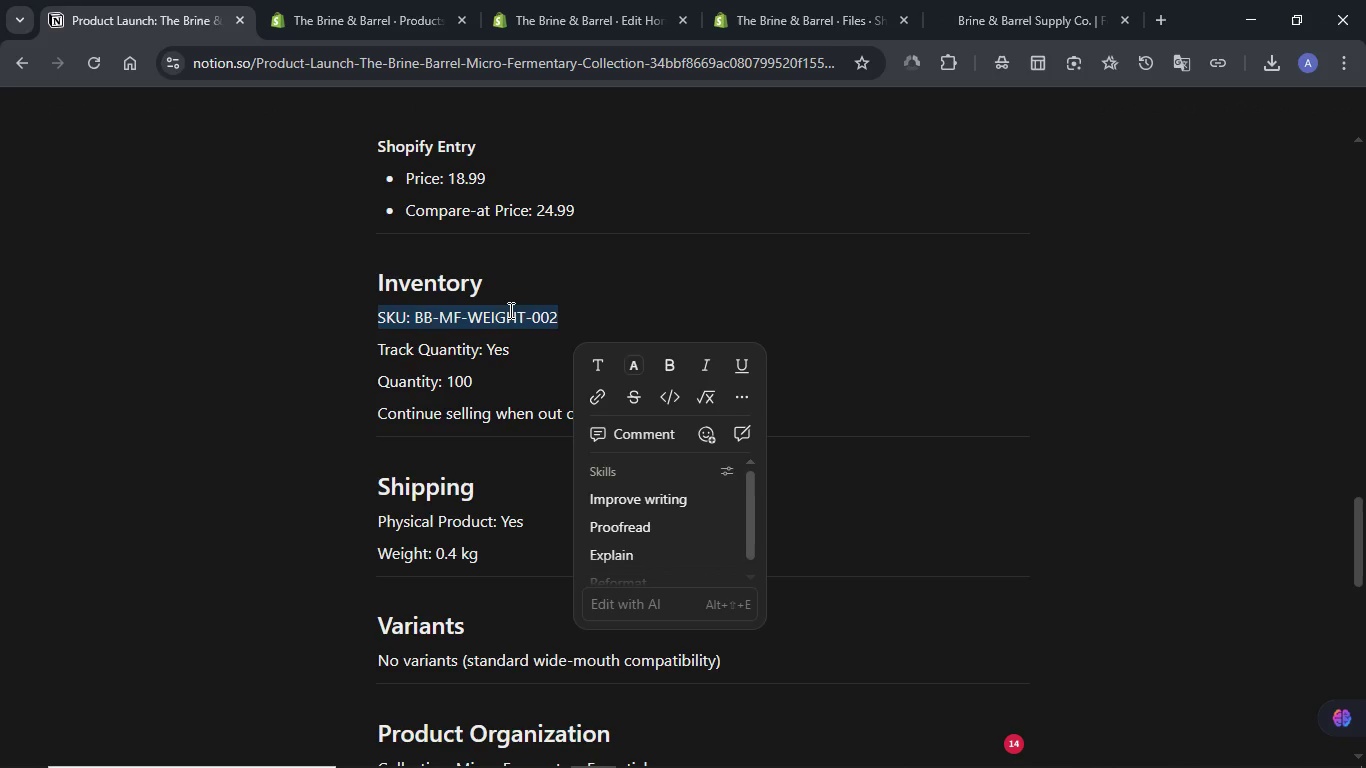 
scroll: coordinate [509, 310], scroll_direction: down, amount: 1.0
 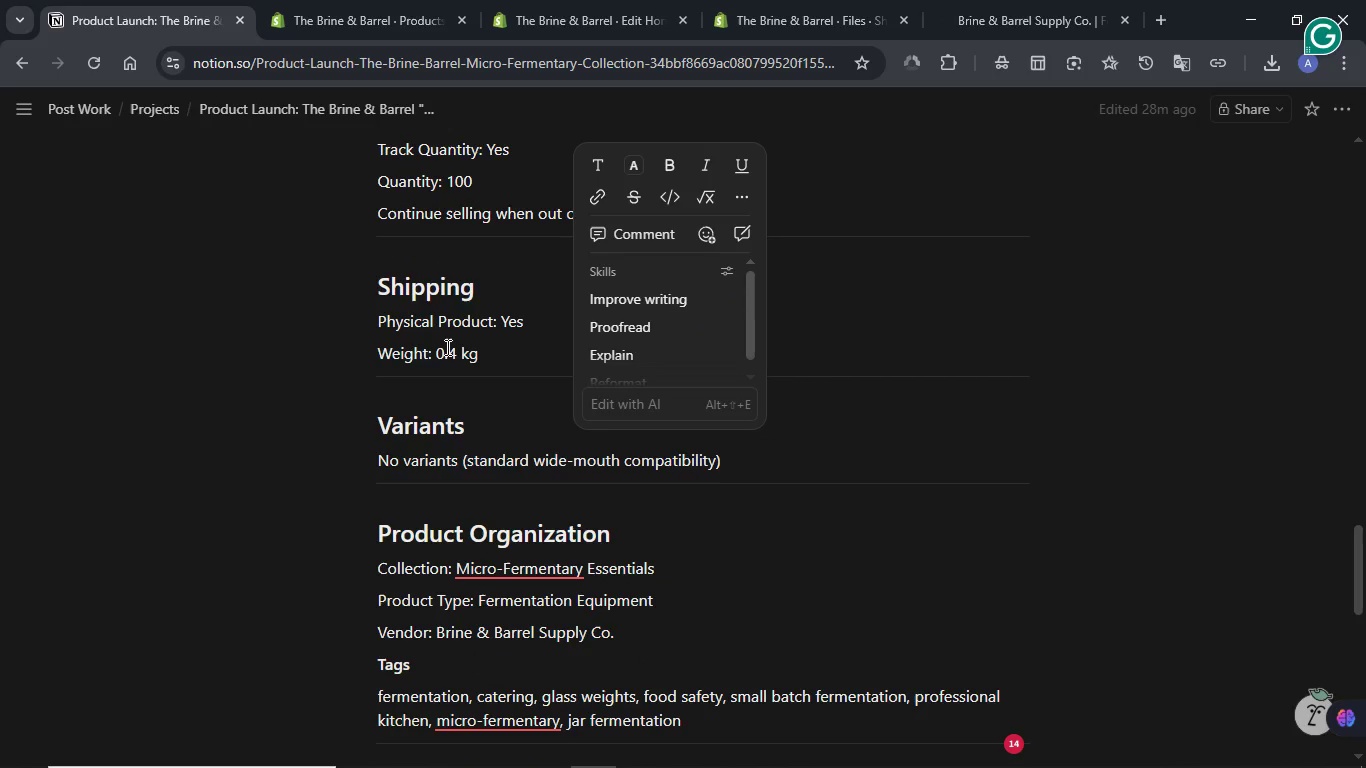 
left_click_drag(start_coordinate=[440, 353], to_coordinate=[456, 354])
 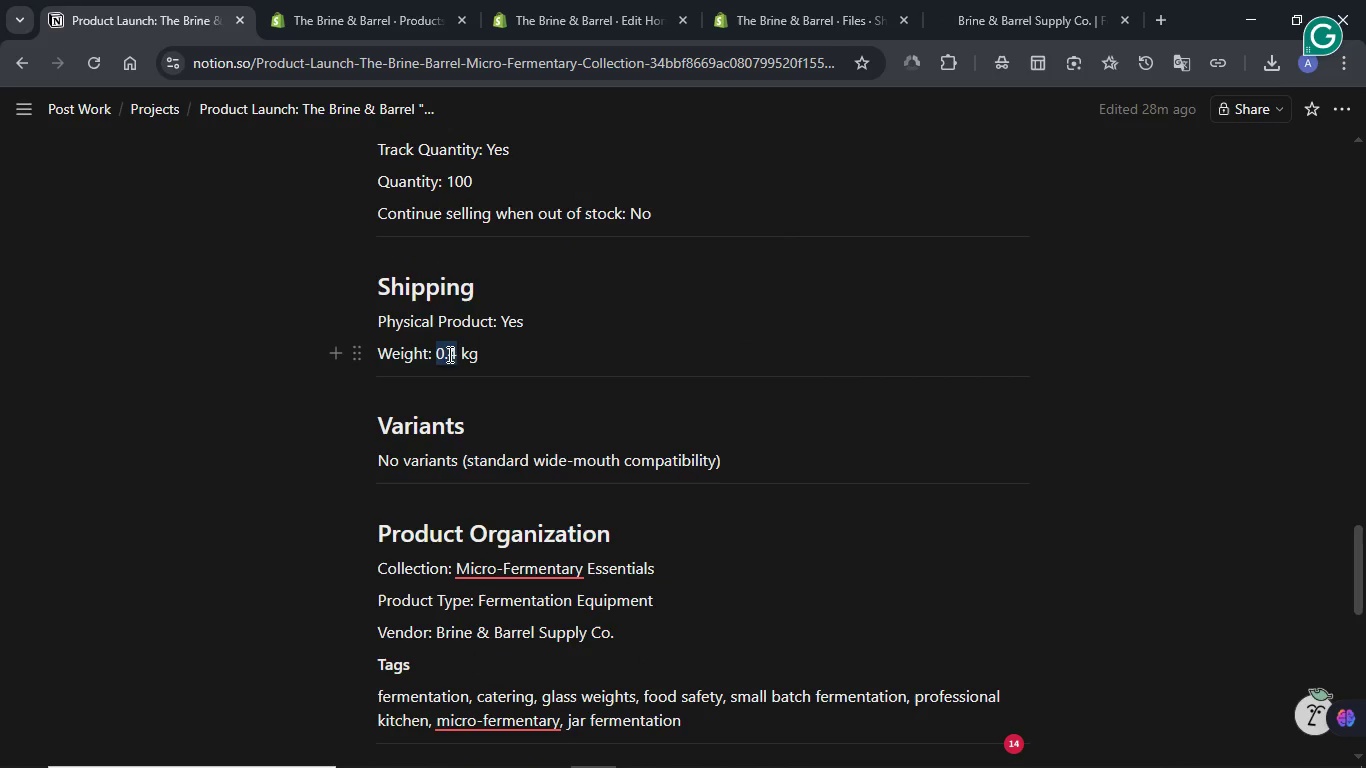 
key(Control+C)
 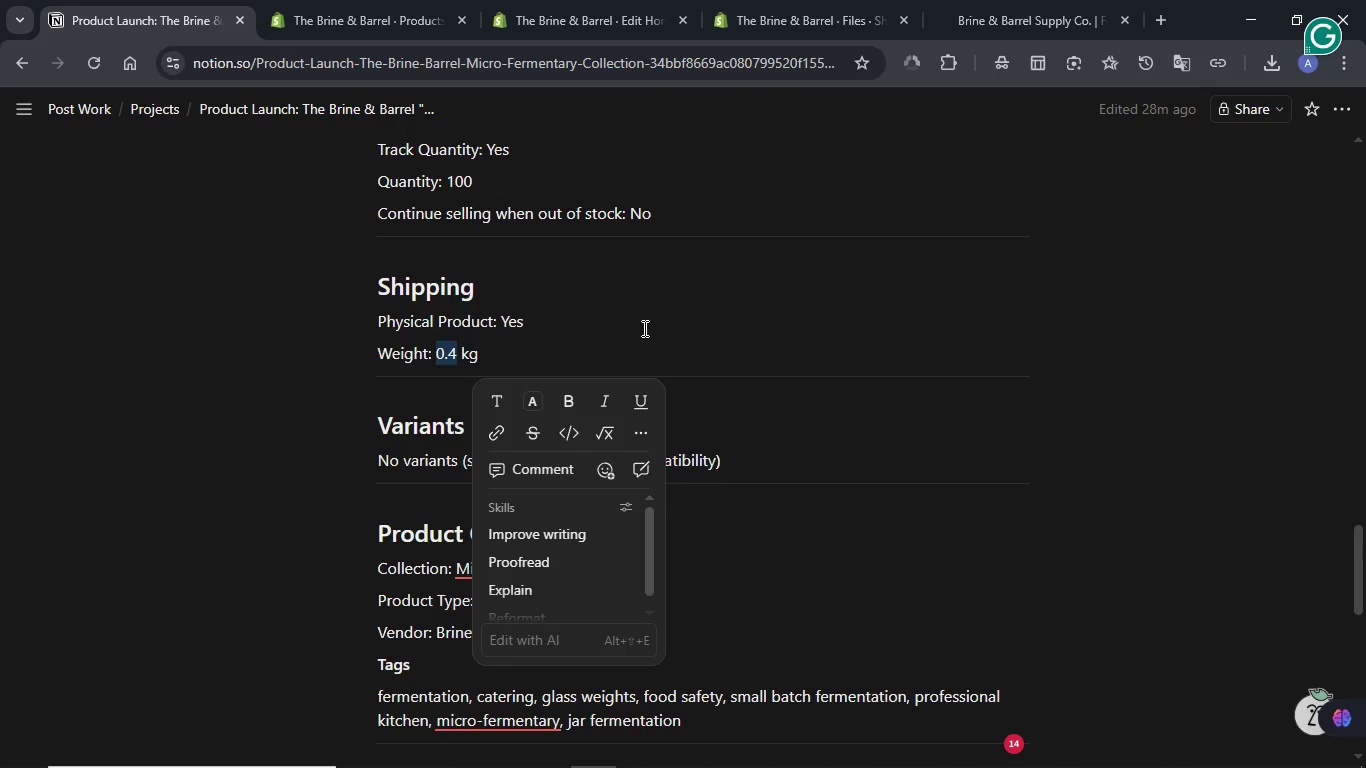 
scroll: coordinate [643, 328], scroll_direction: up, amount: 2.0
 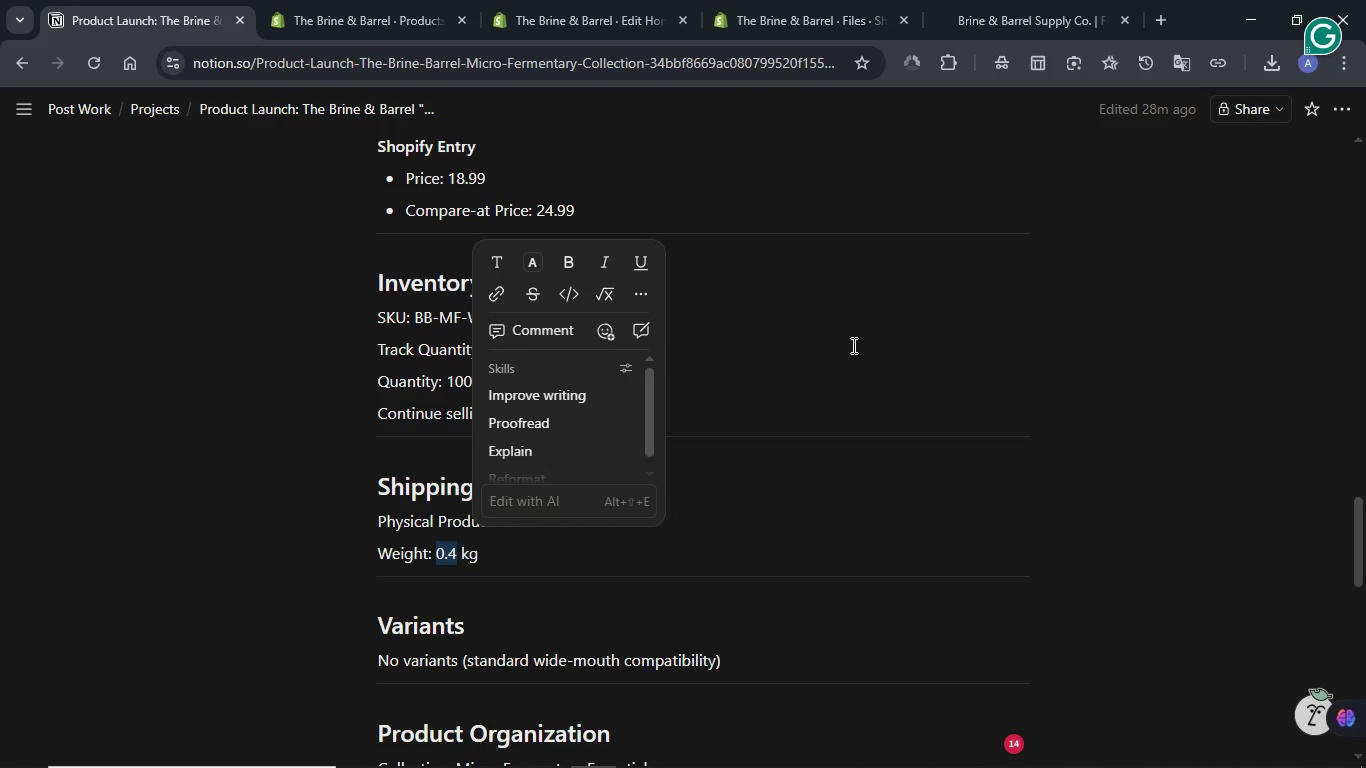 
left_click([852, 345])
 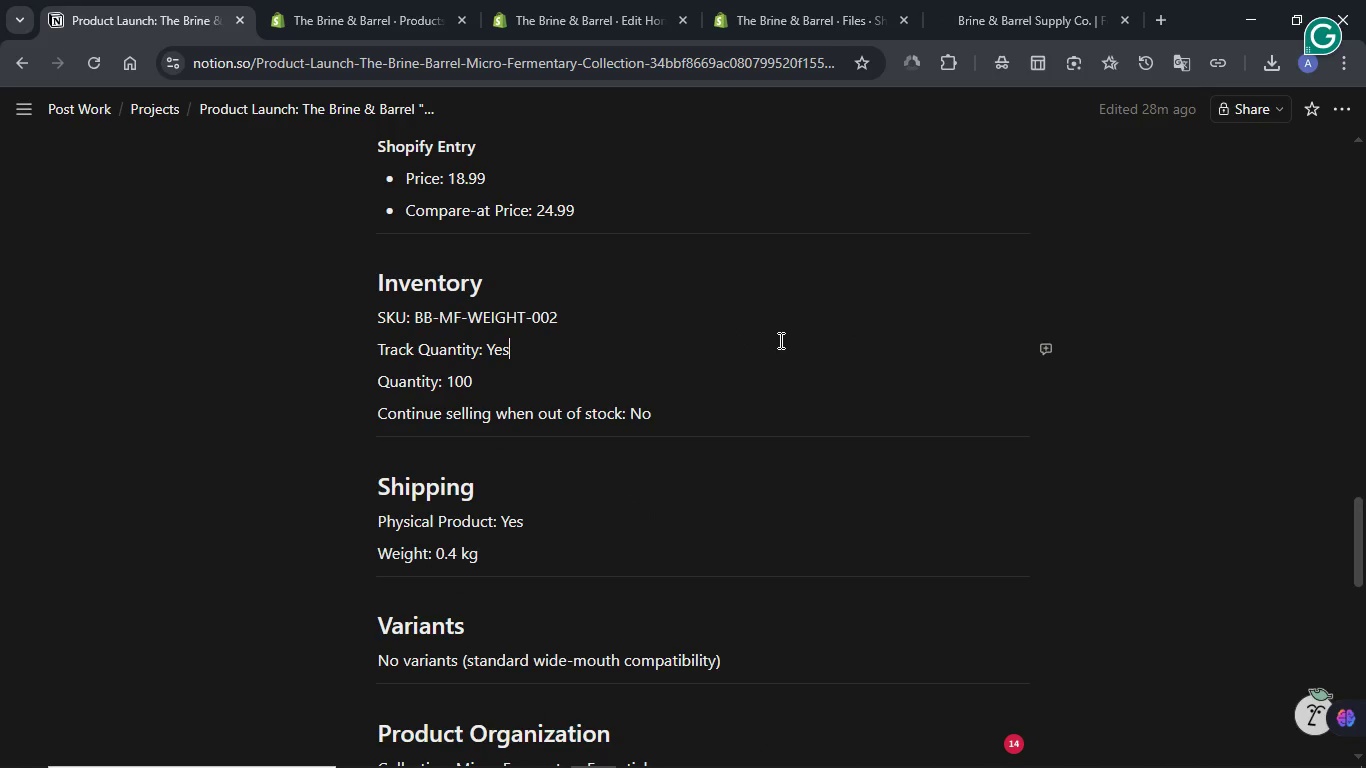 
scroll: coordinate [779, 340], scroll_direction: up, amount: 2.0
 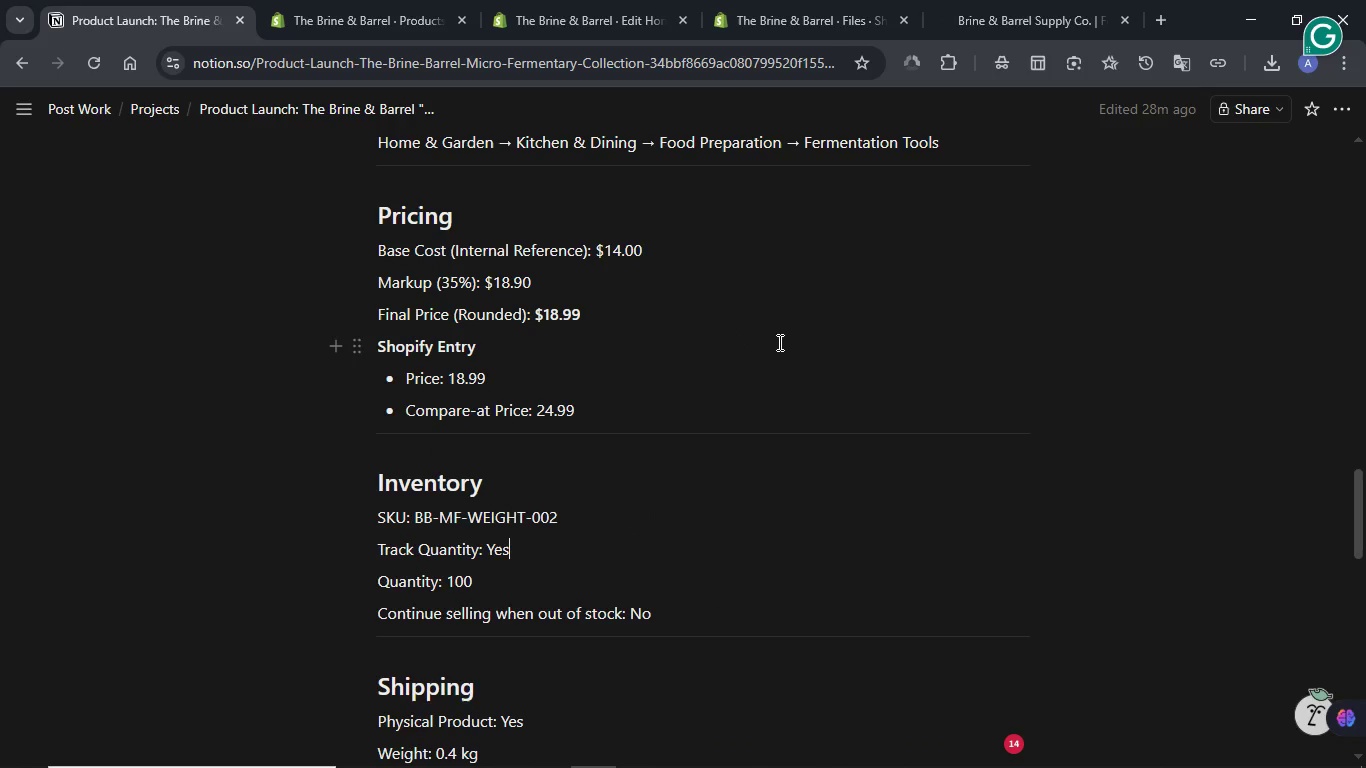 
scroll: coordinate [769, 338], scroll_direction: down, amount: 5.0
 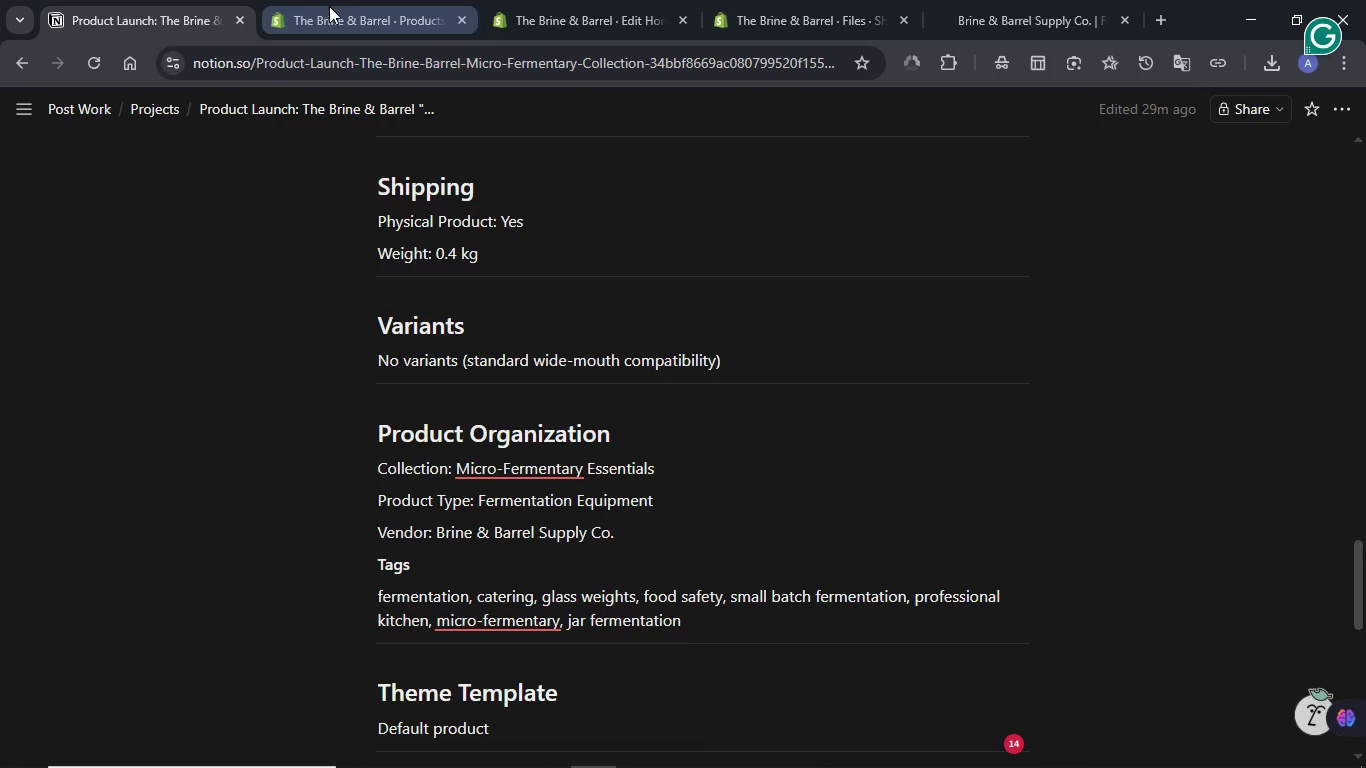 
left_click([344, 13])
 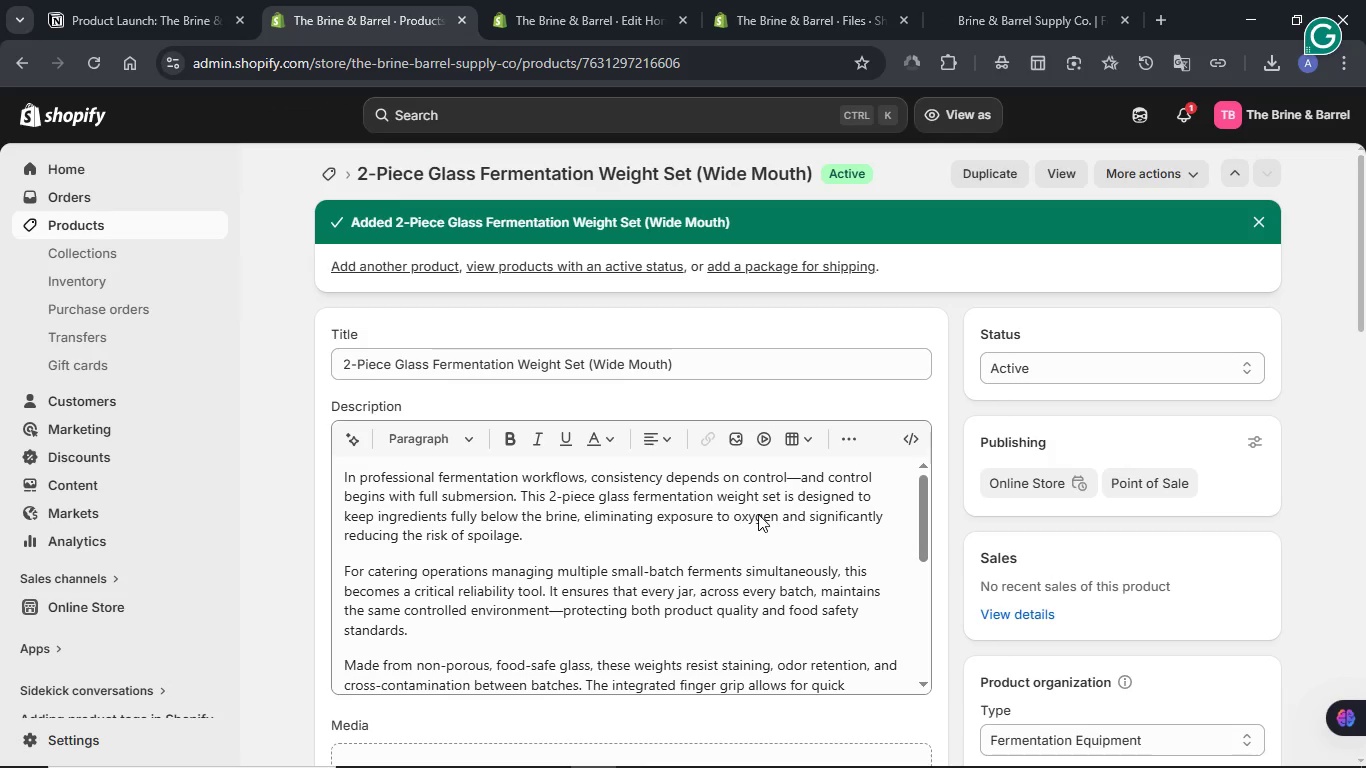 
scroll: coordinate [947, 456], scroll_direction: down, amount: 10.0
 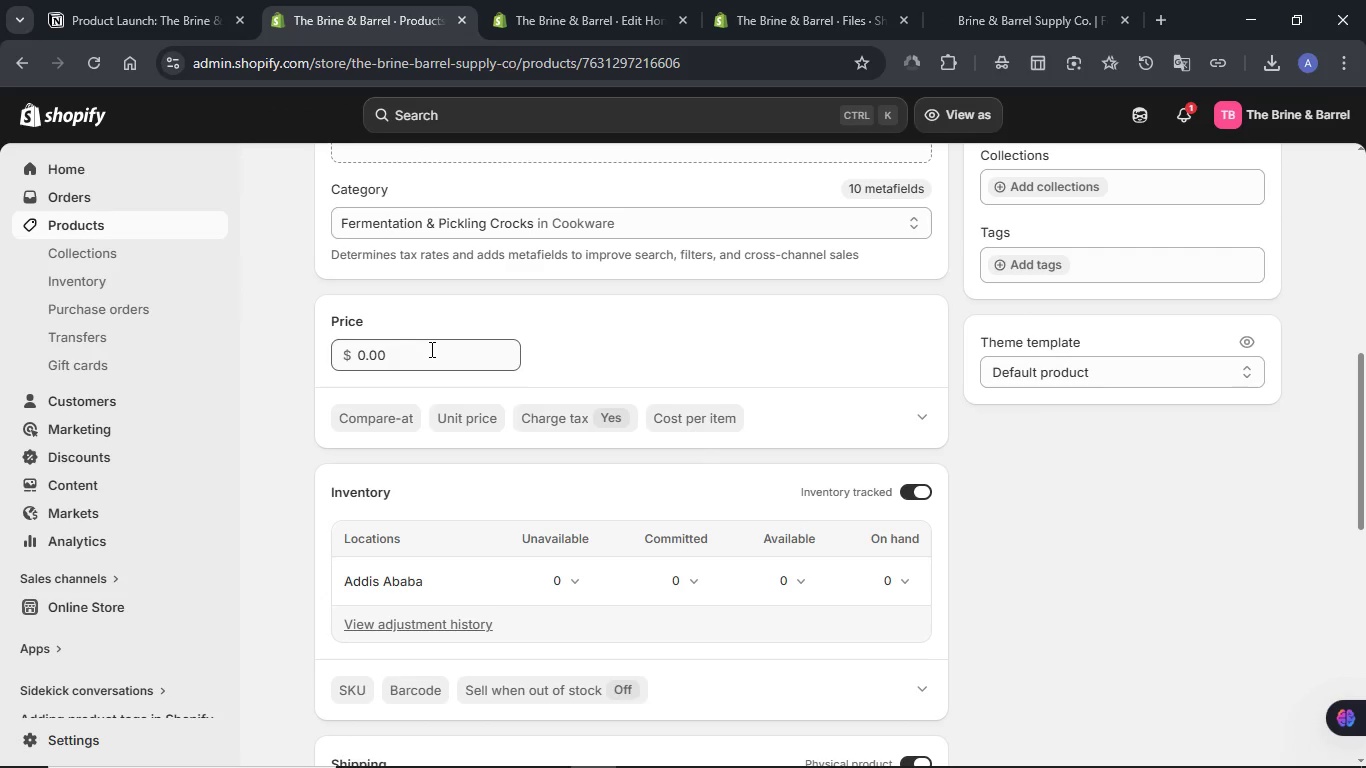 
double_click([430, 349])
 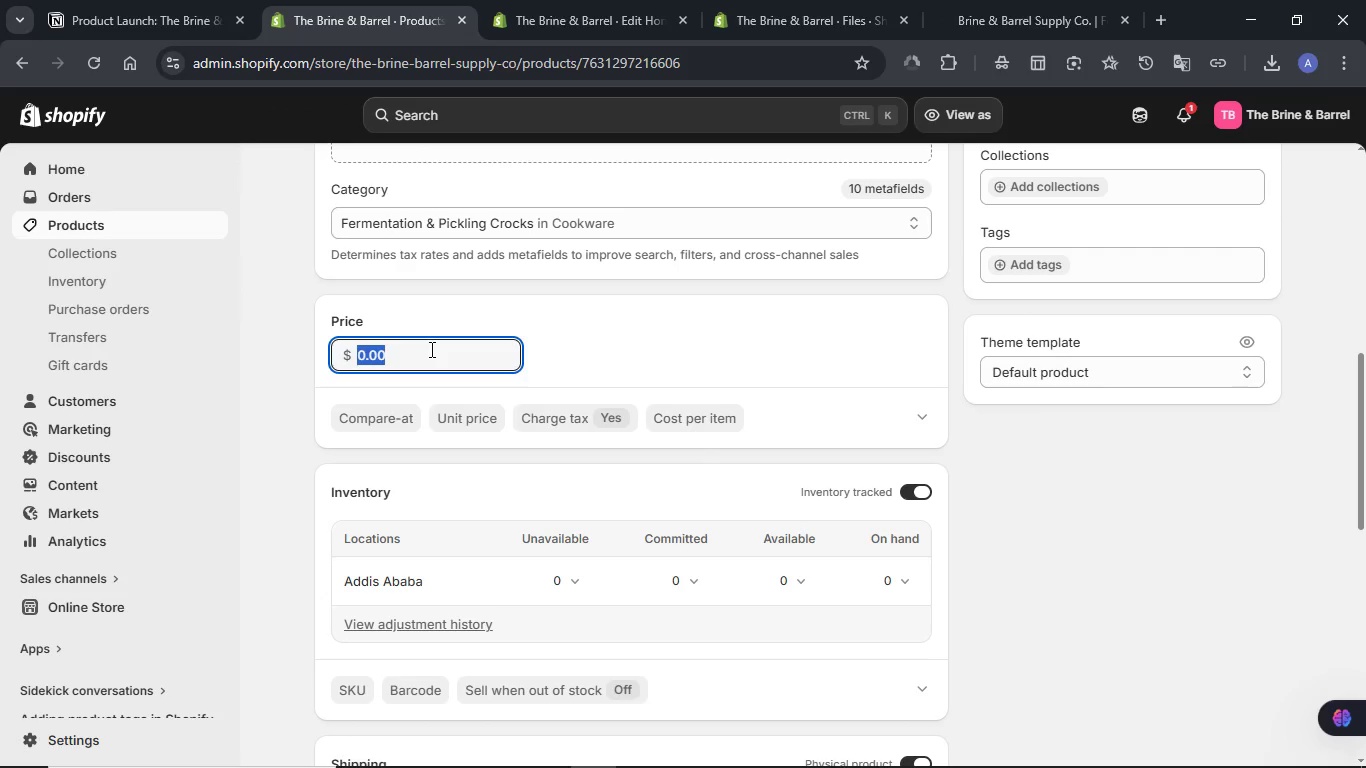 
key(Numpad1)
 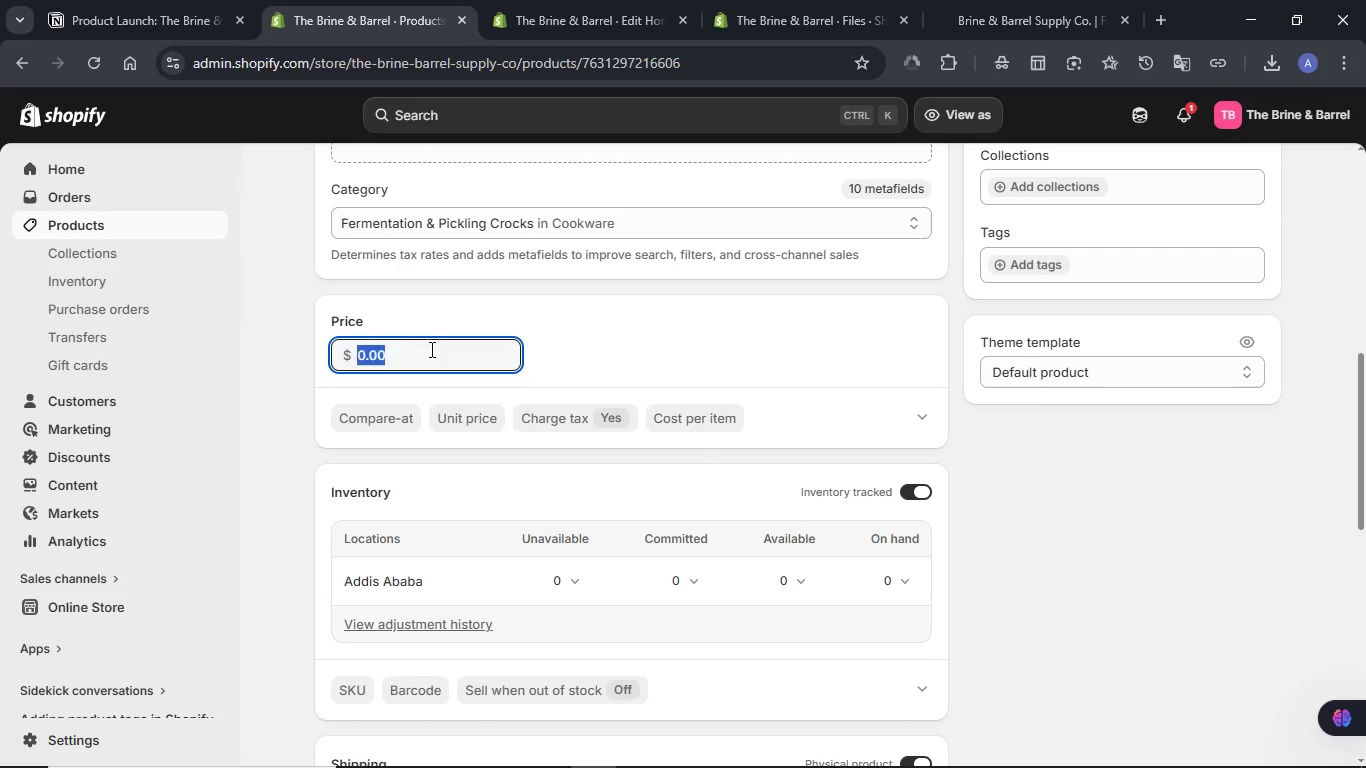 
key(Numpad8)
 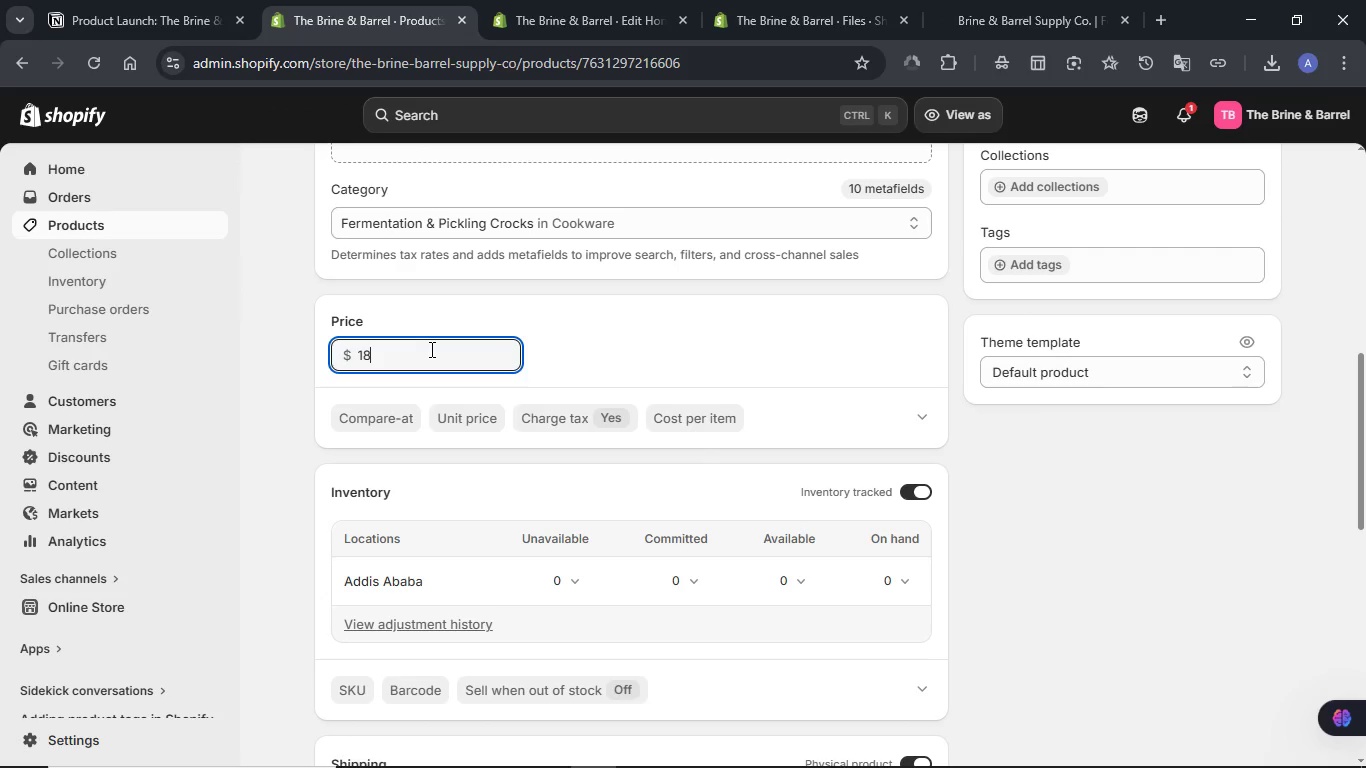 
key(NumpadDecimal)
 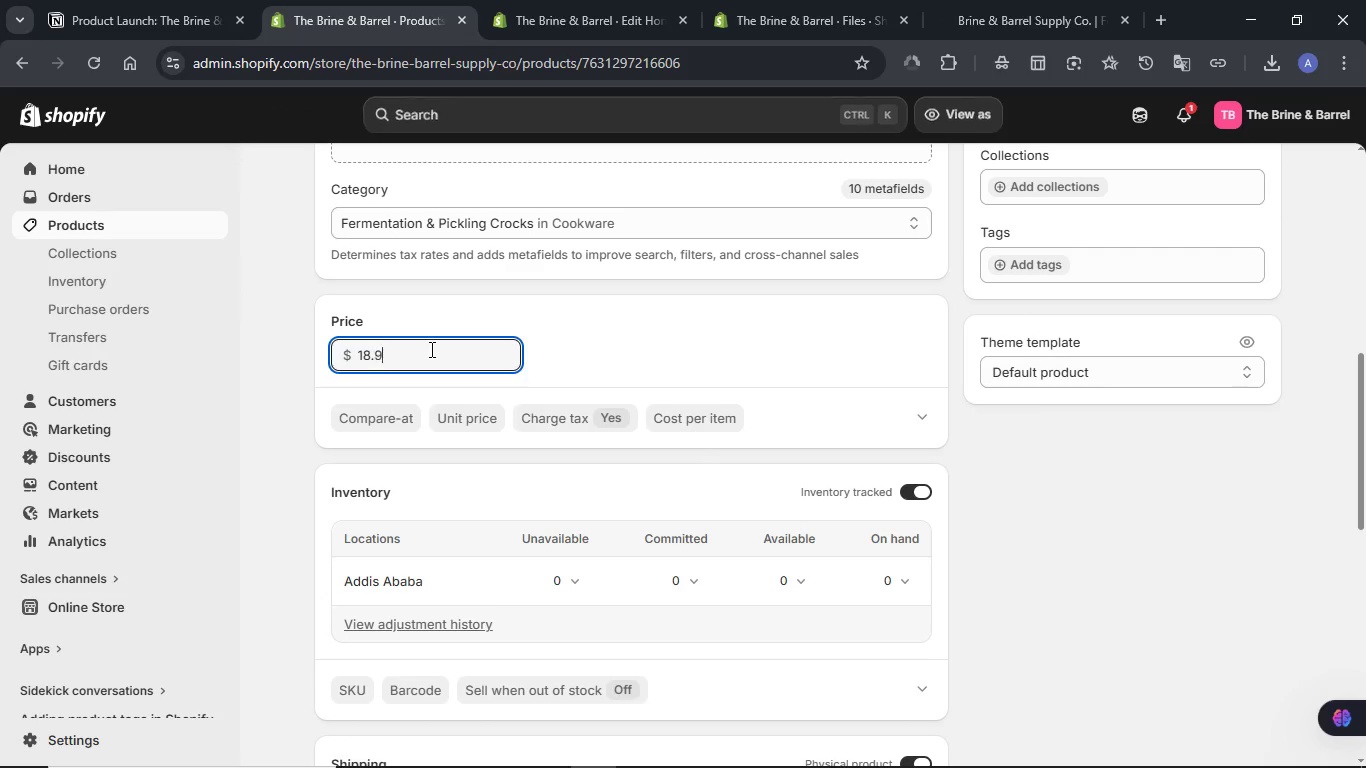 
key(Numpad9)
 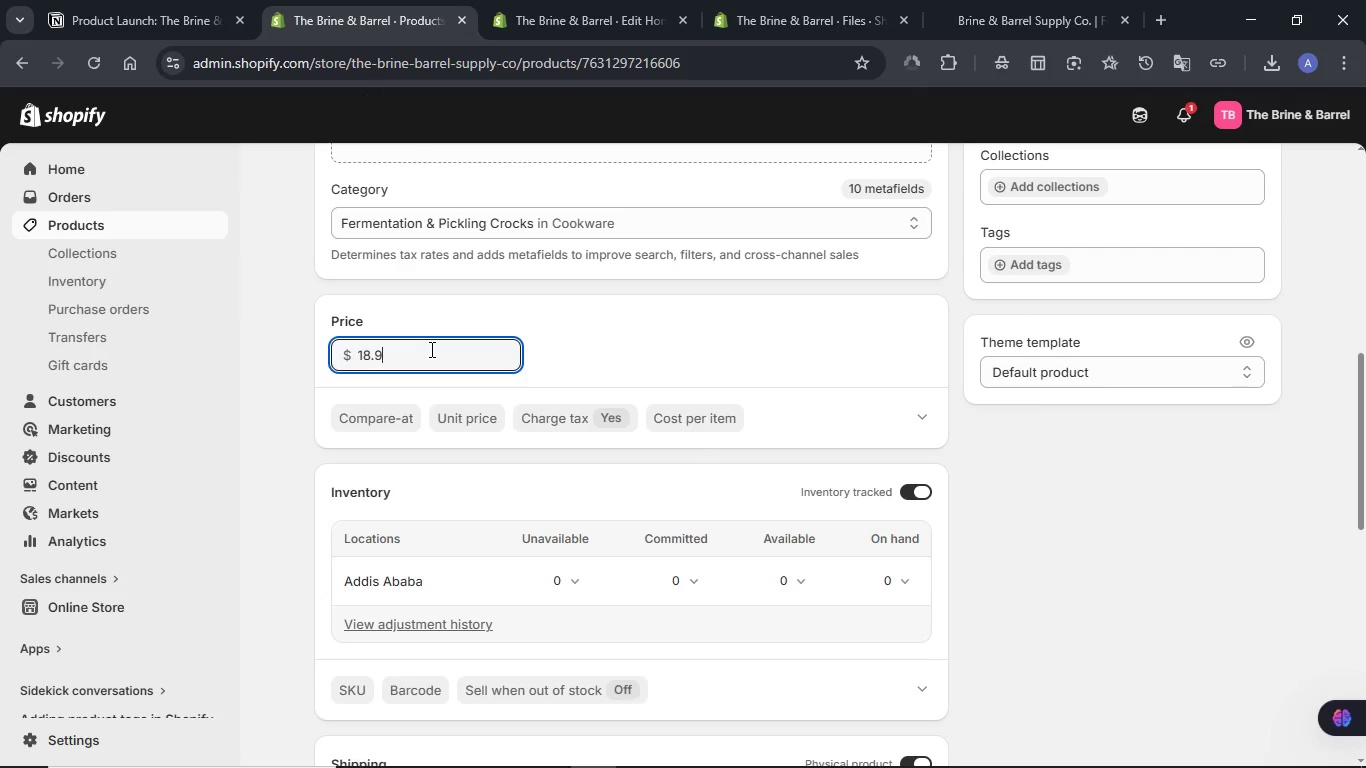 
key(Numpad9)
 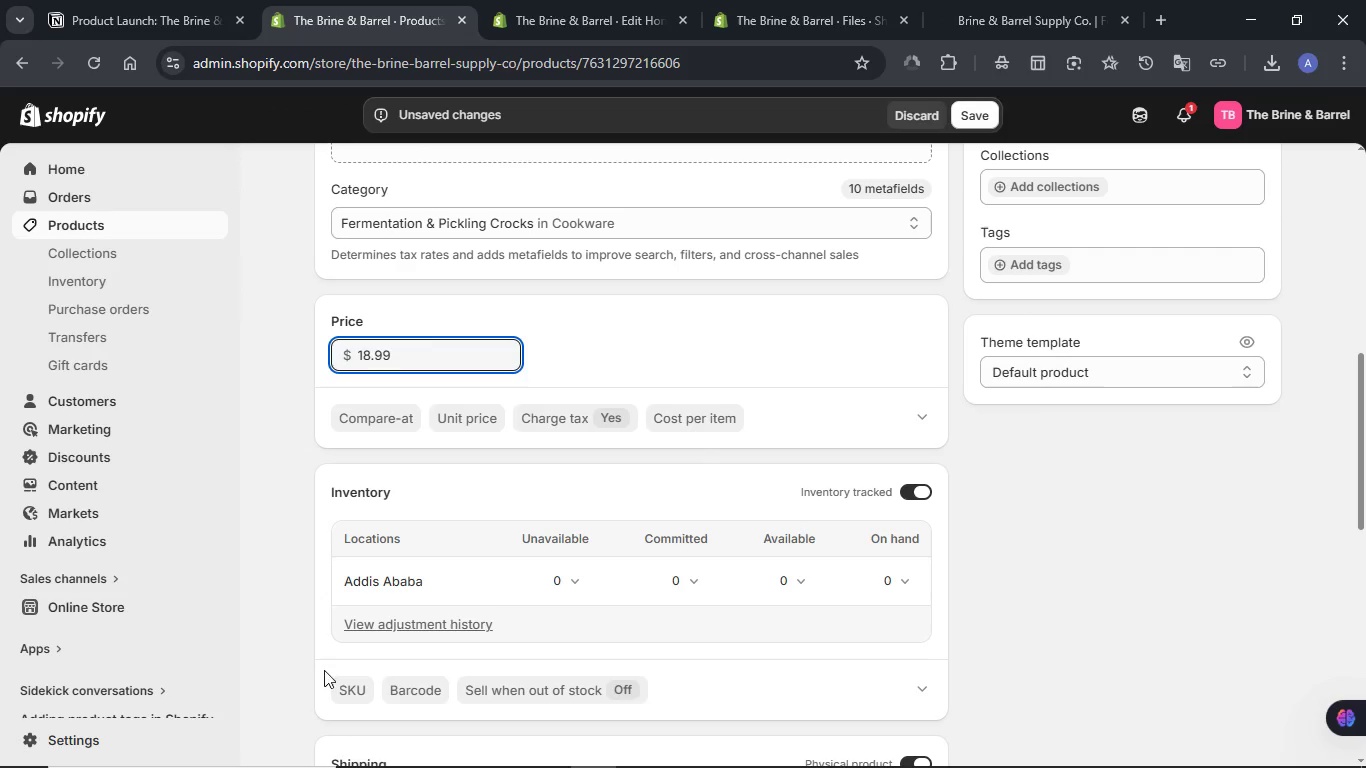 
left_click([347, 689])
 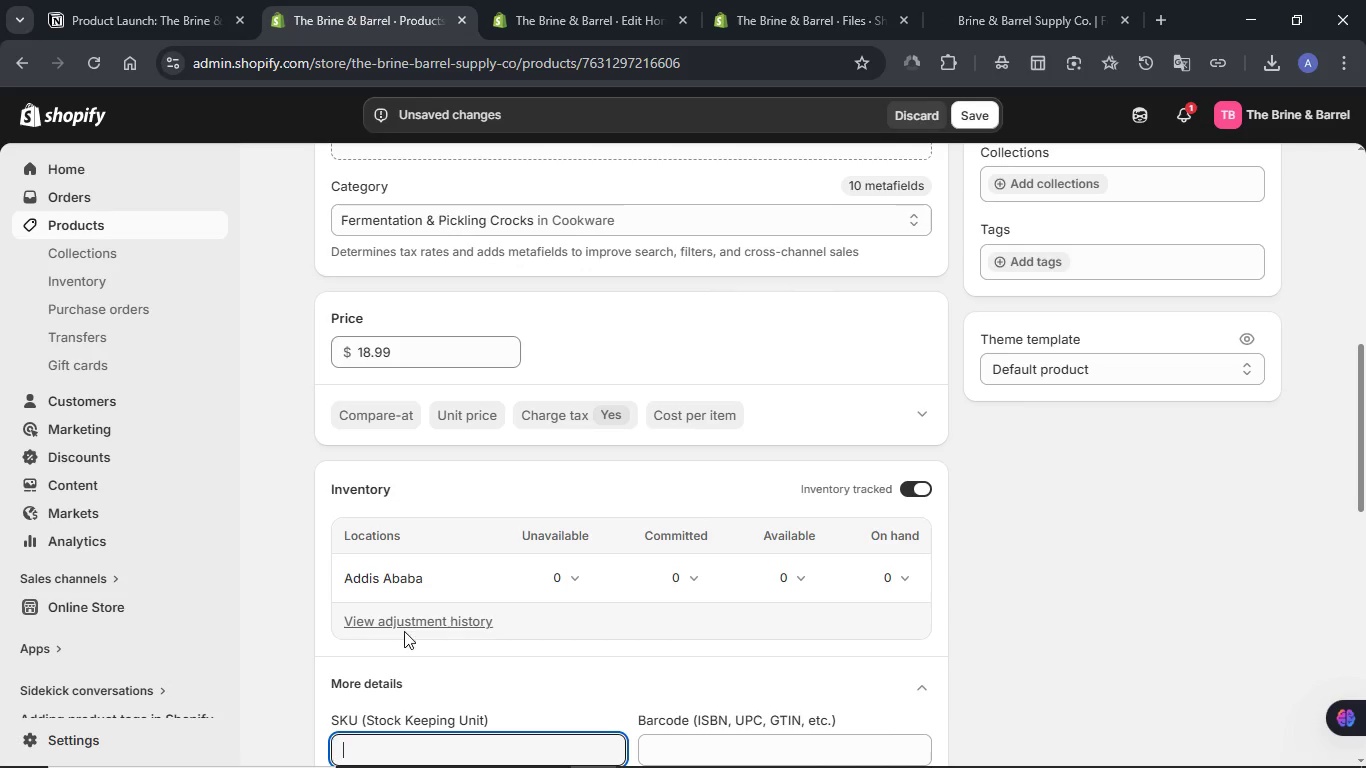 
scroll: coordinate [411, 626], scroll_direction: down, amount: 1.0
 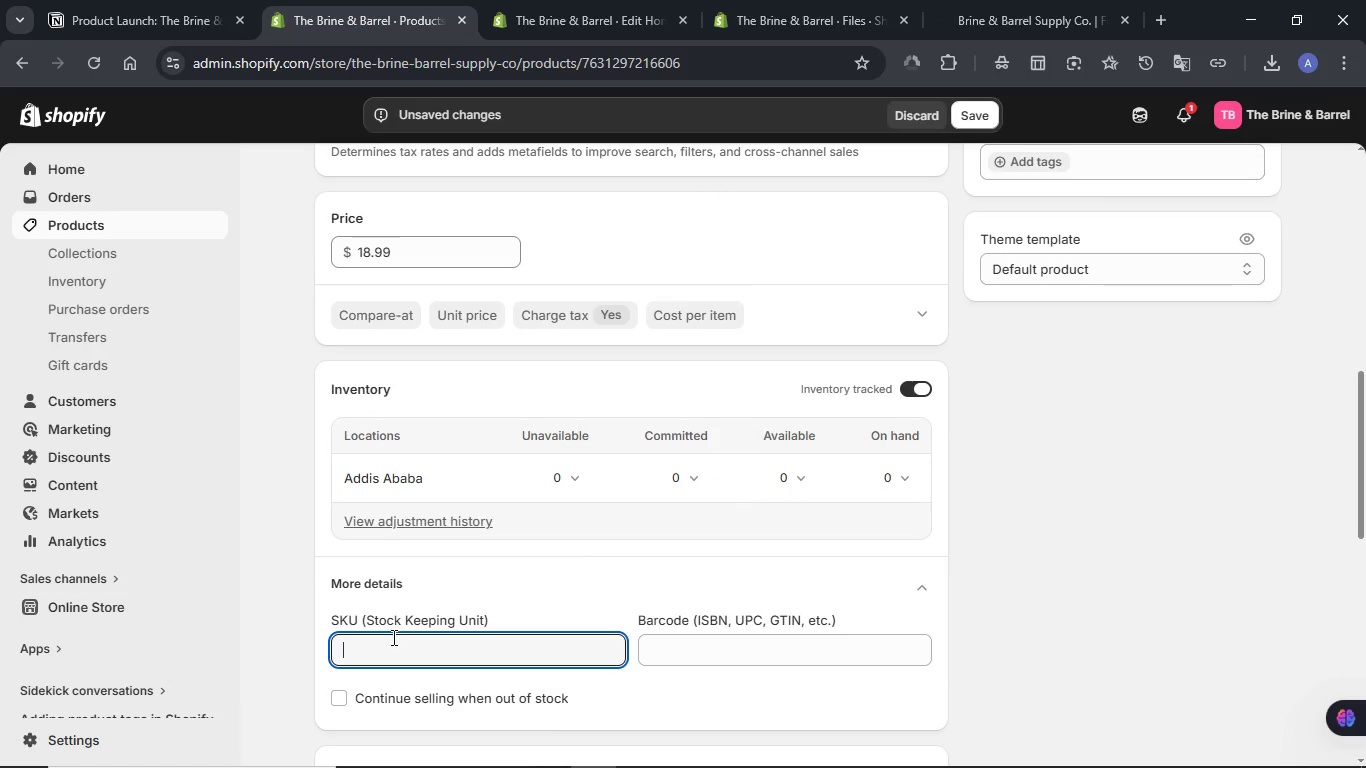 
key(Meta+V)
 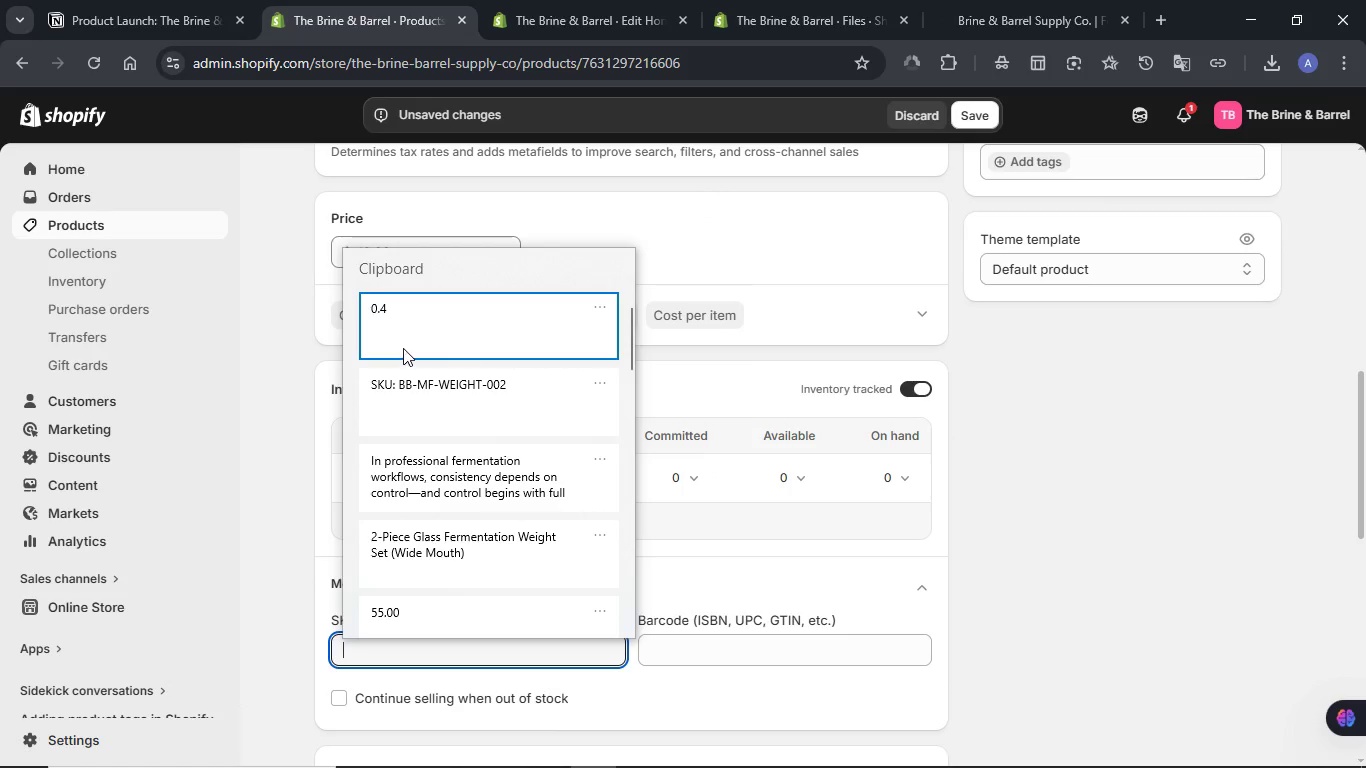 
left_click([404, 403])
 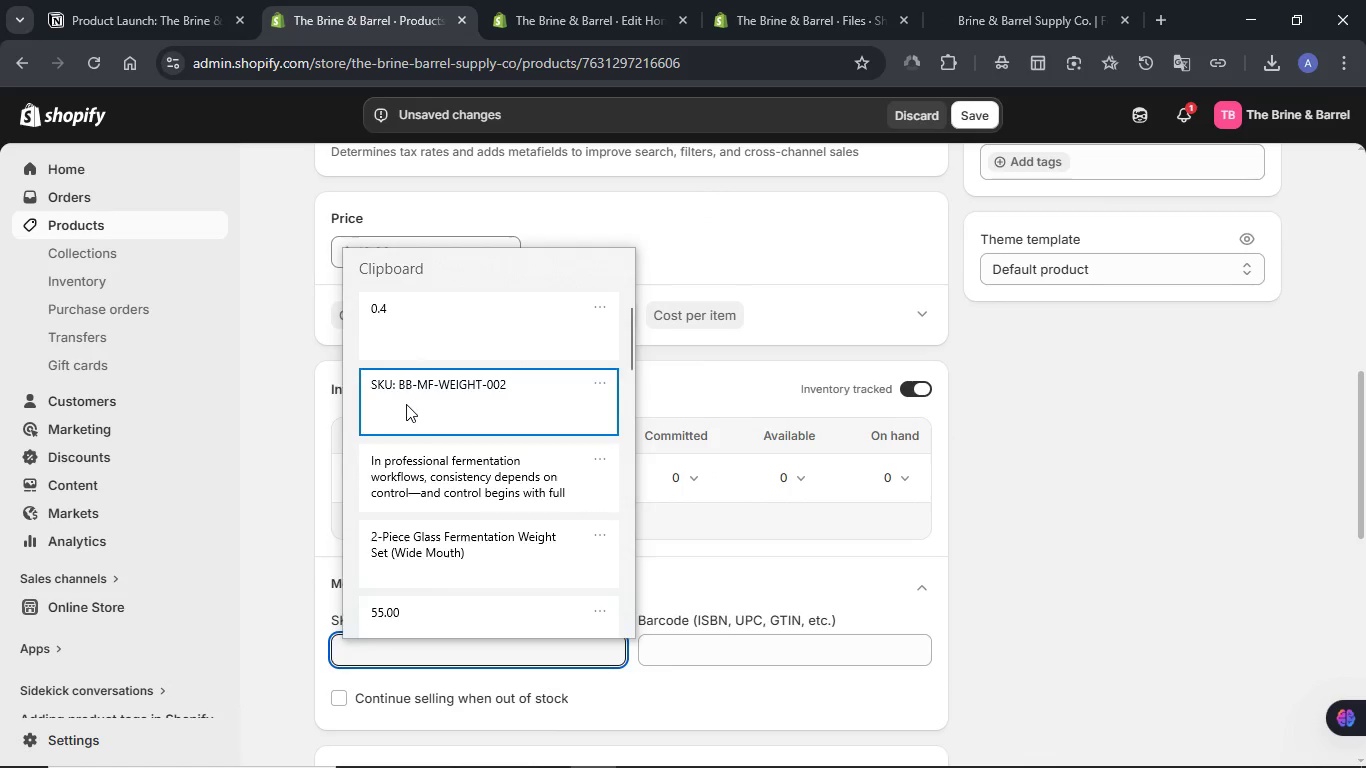 
key(Control+ControlLeft)
 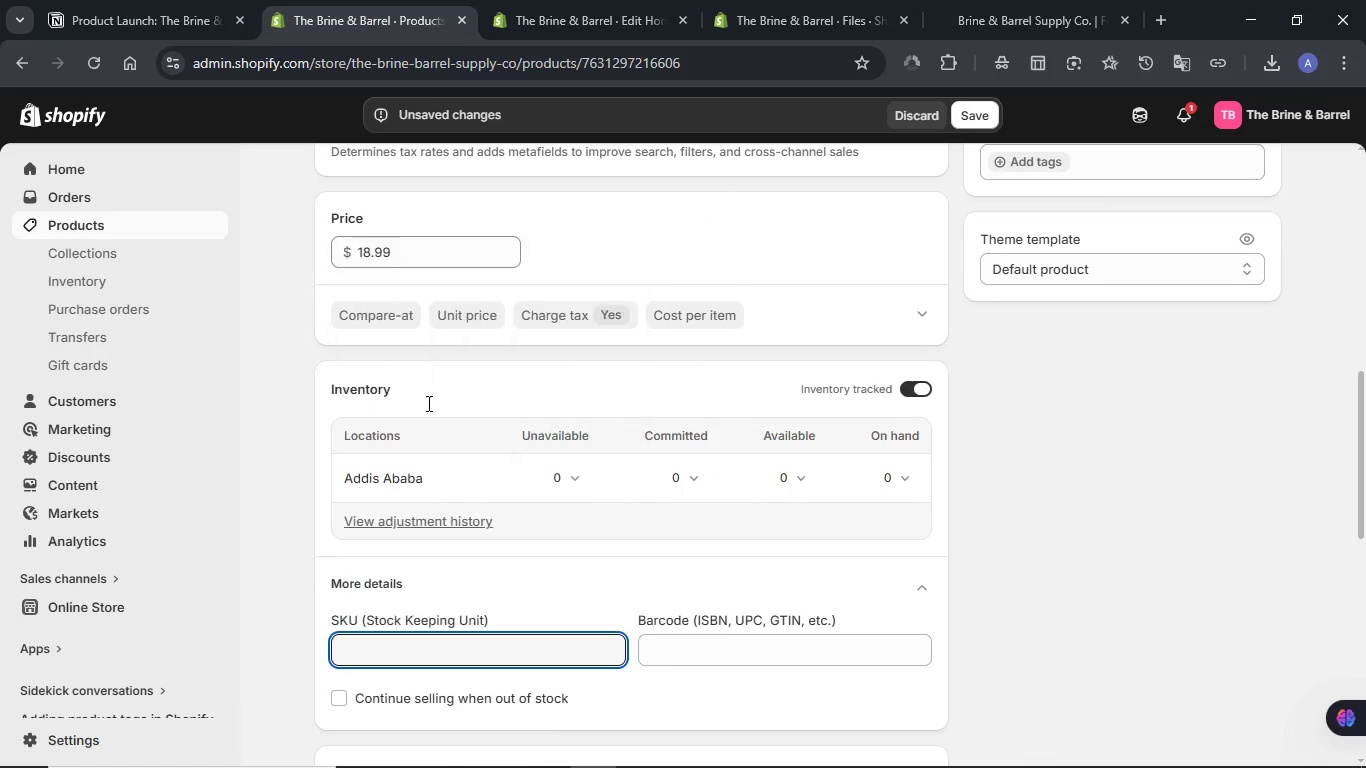 
hold_key(key=V, duration=6.75)
 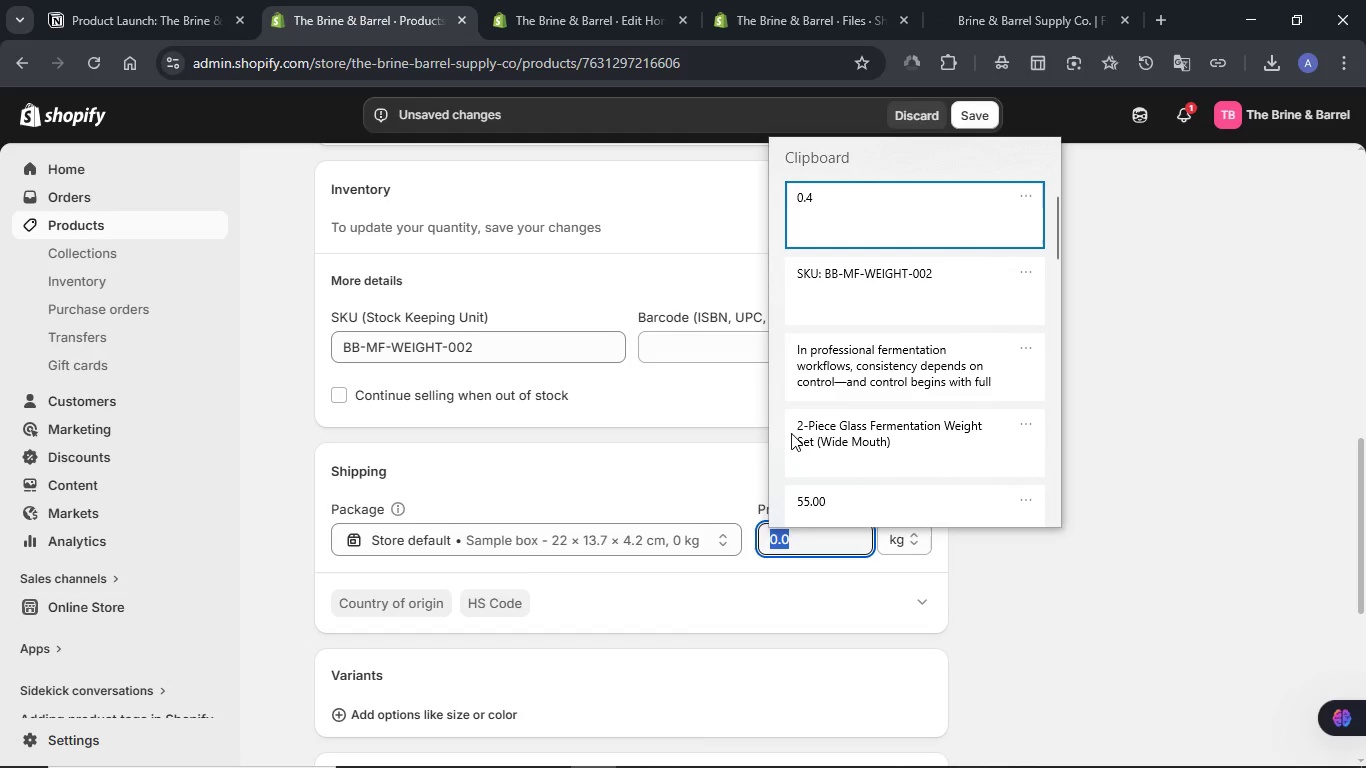 
left_click_drag(start_coordinate=[376, 547], to_coordinate=[323, 547])
 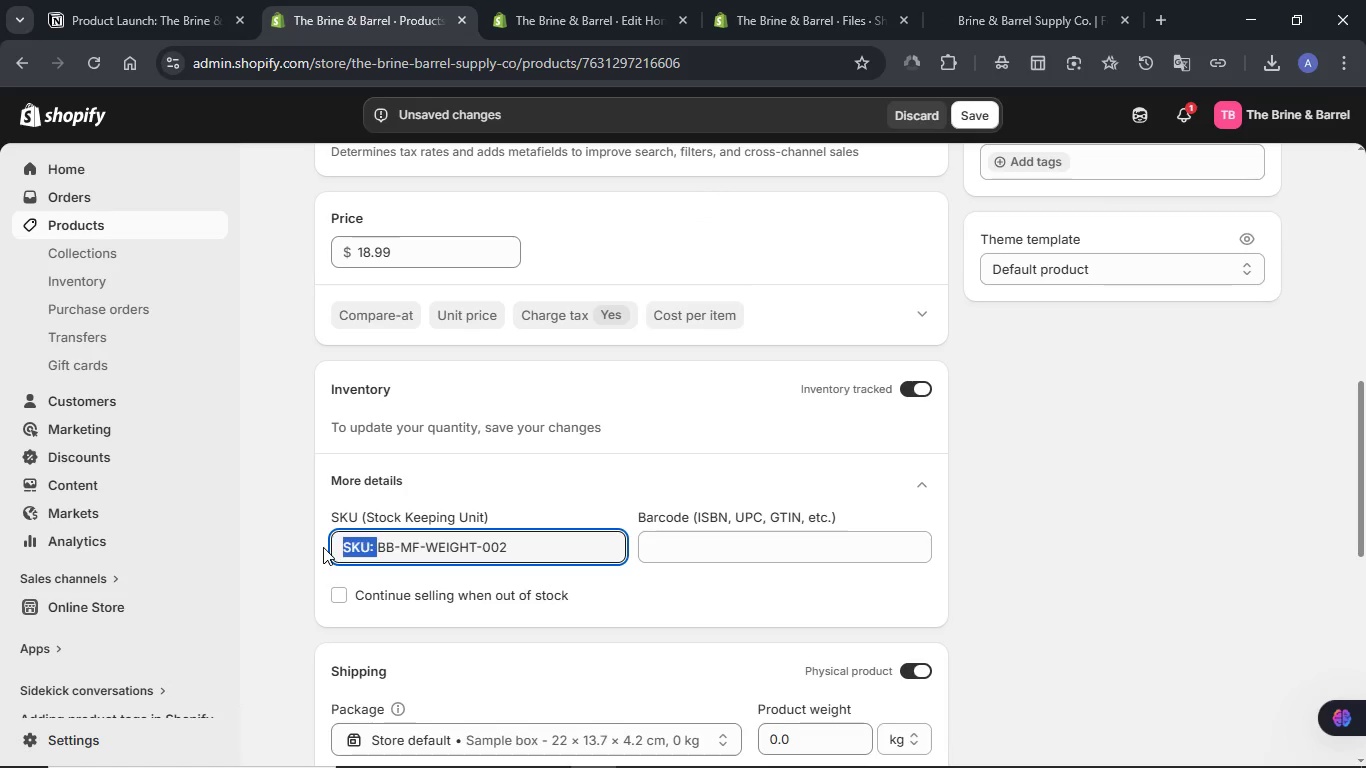 
key(Backspace)
 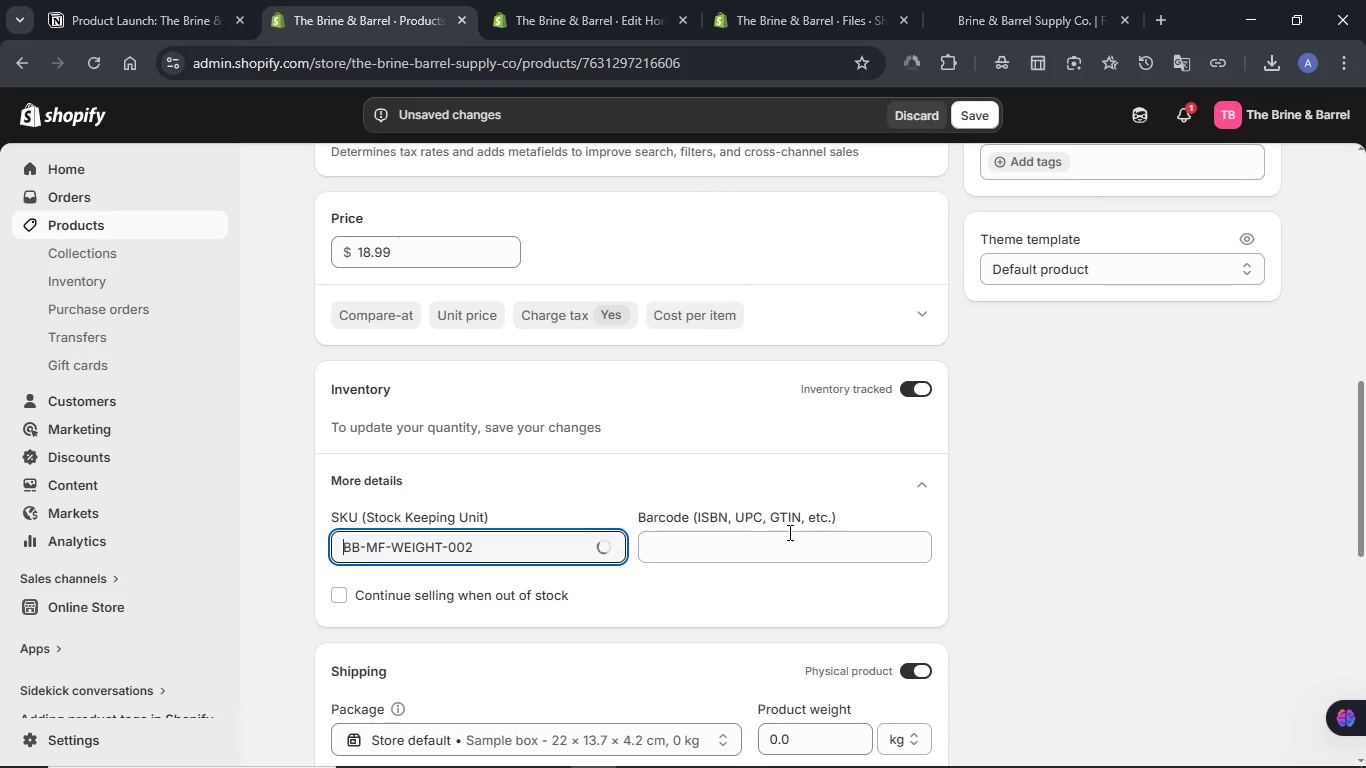 
scroll: coordinate [791, 530], scroll_direction: down, amount: 2.0
 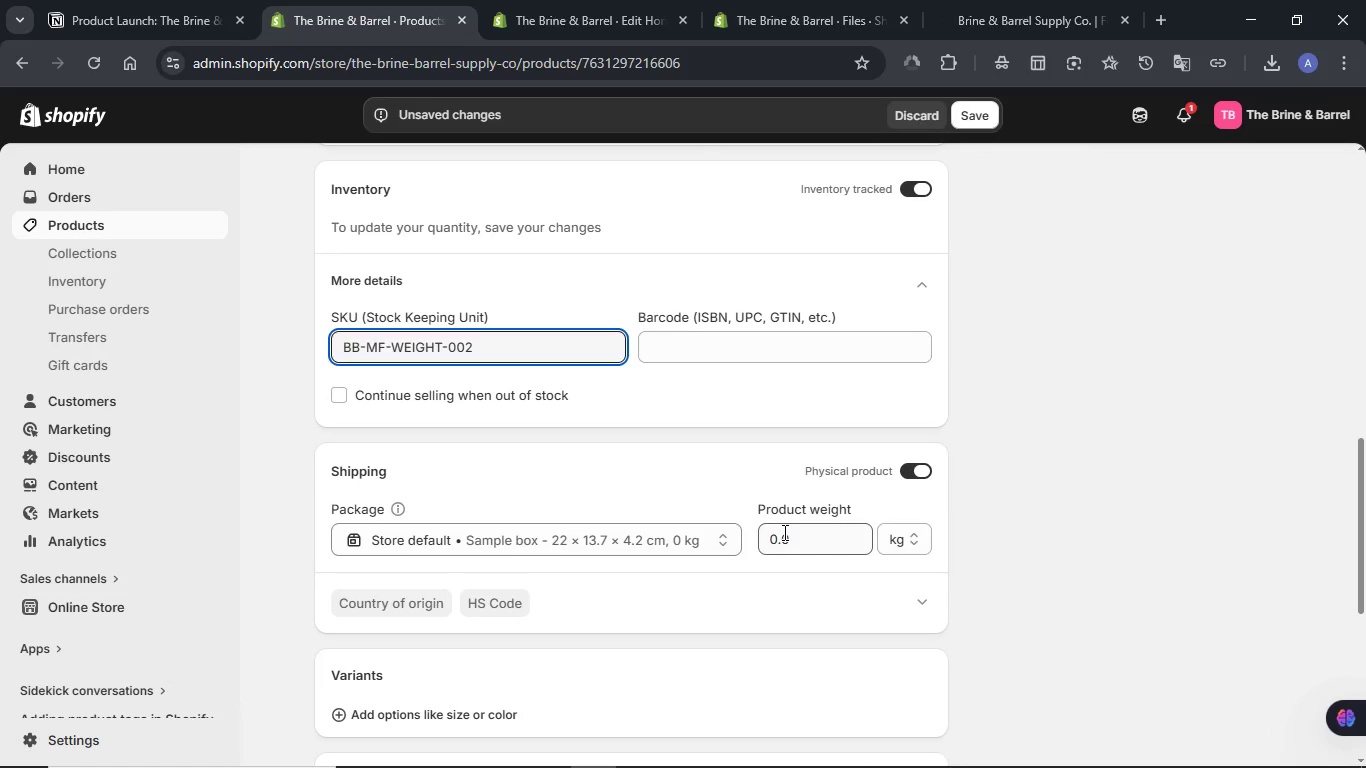 
double_click([783, 532])
 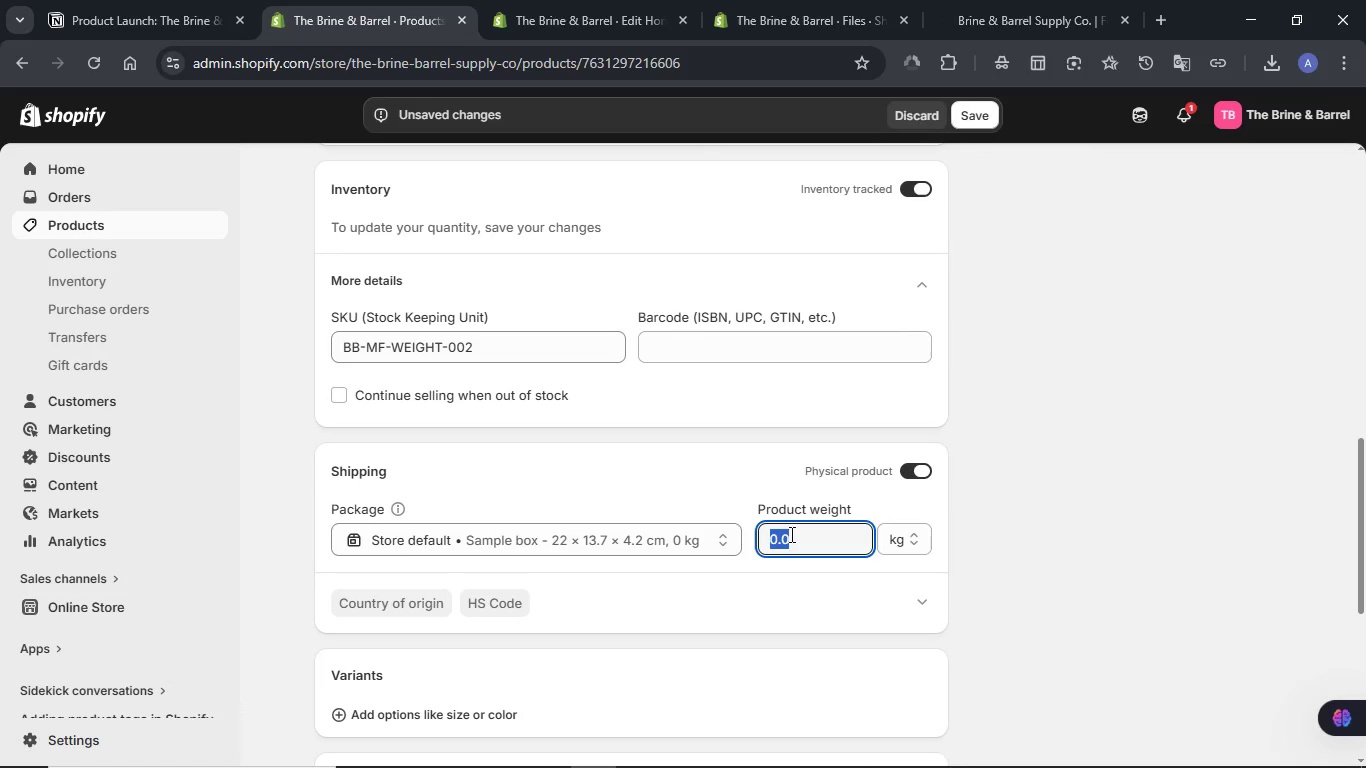 
hold_key(key=MetaLeft, duration=0.47)
 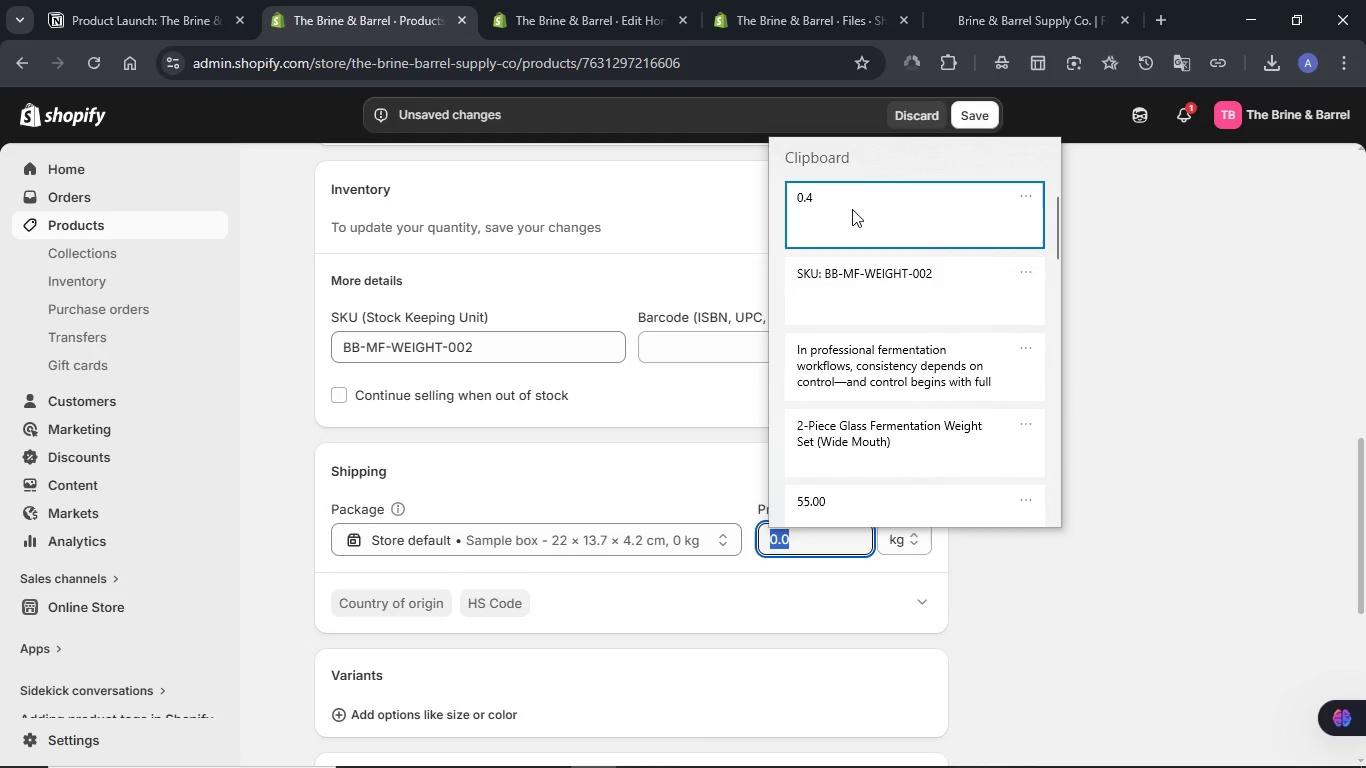 
left_click([852, 211])
 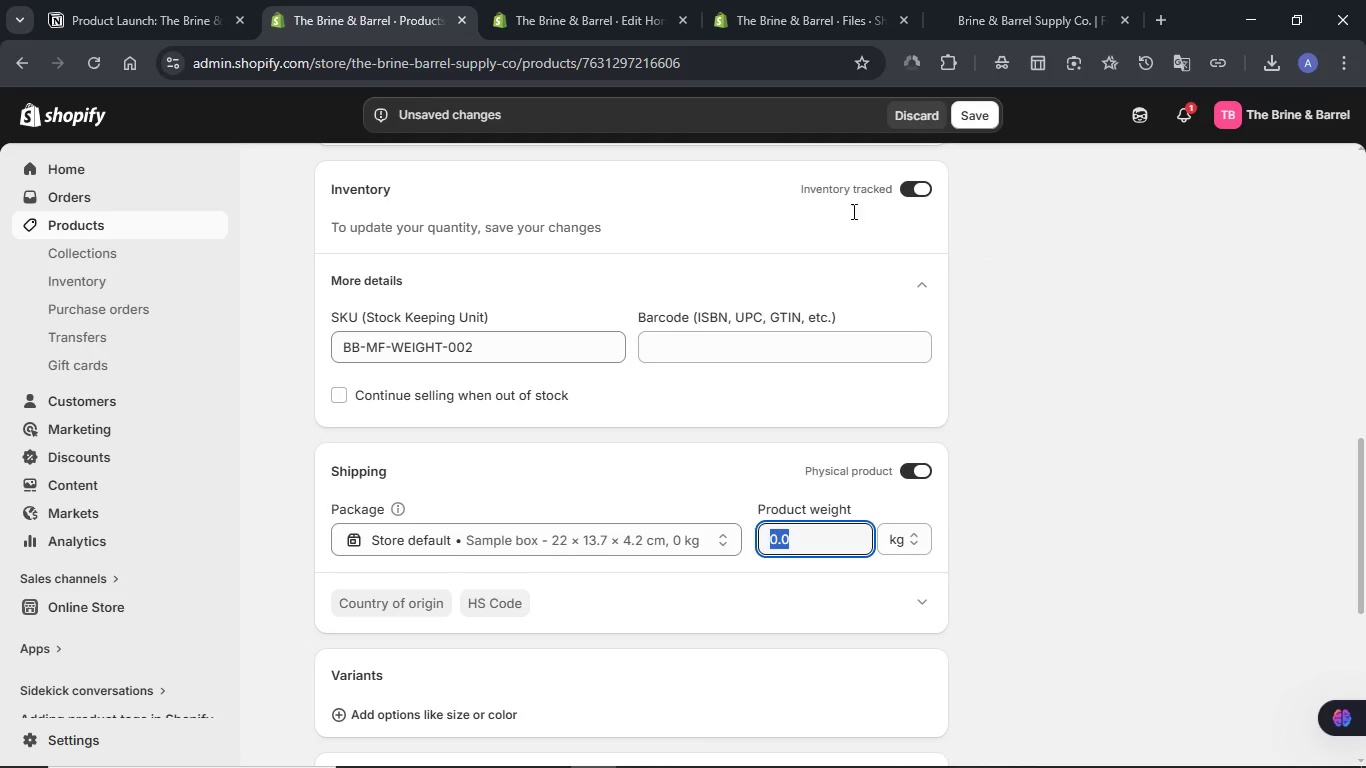 
key(Control+ControlLeft)
 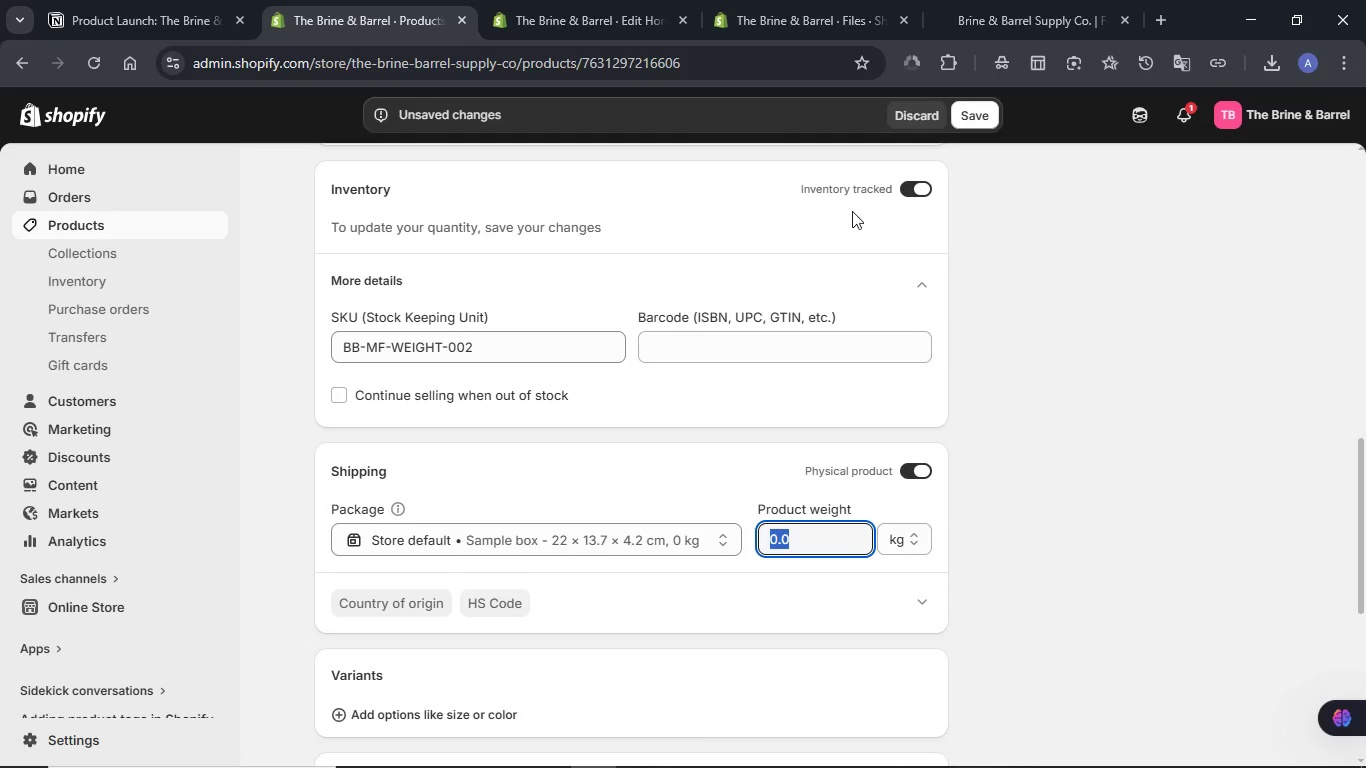 
key(Control+V)
 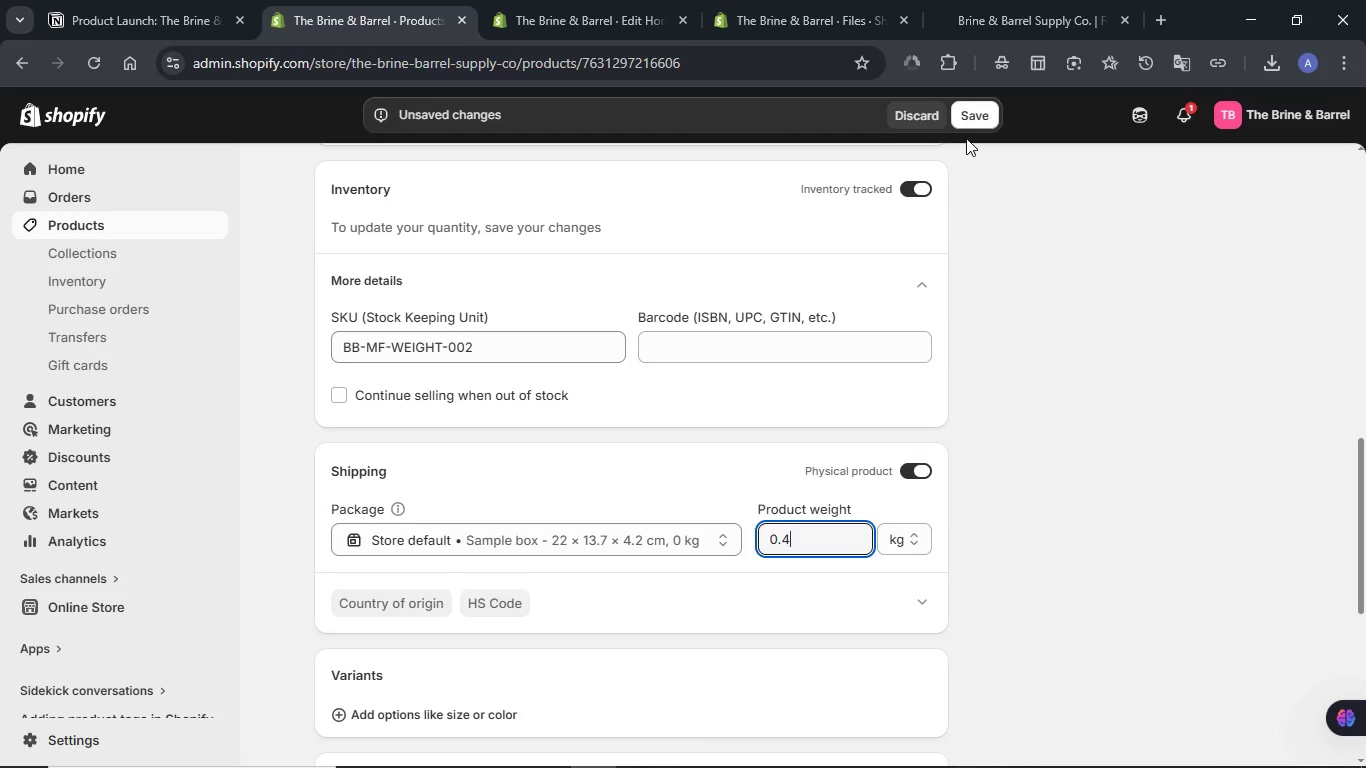 
left_click([967, 121])
 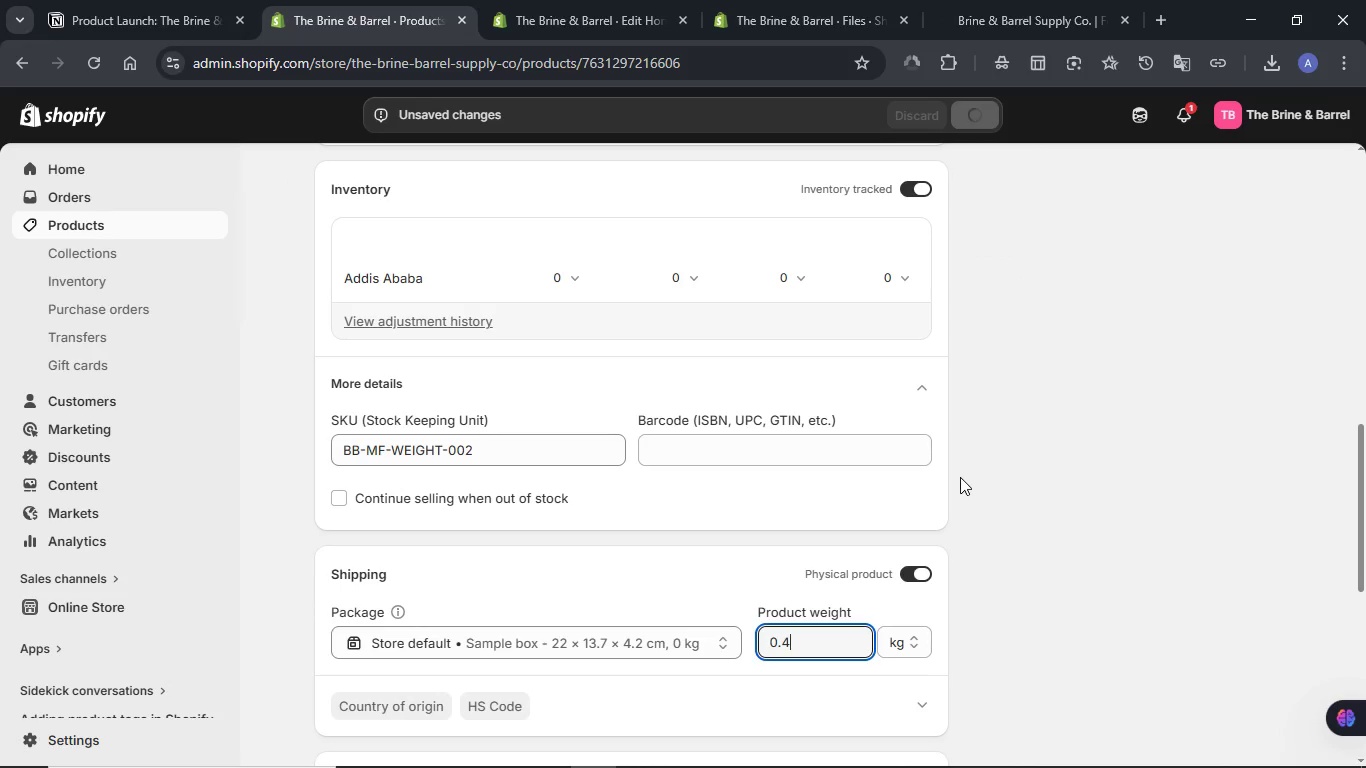 
wait(6.59)
 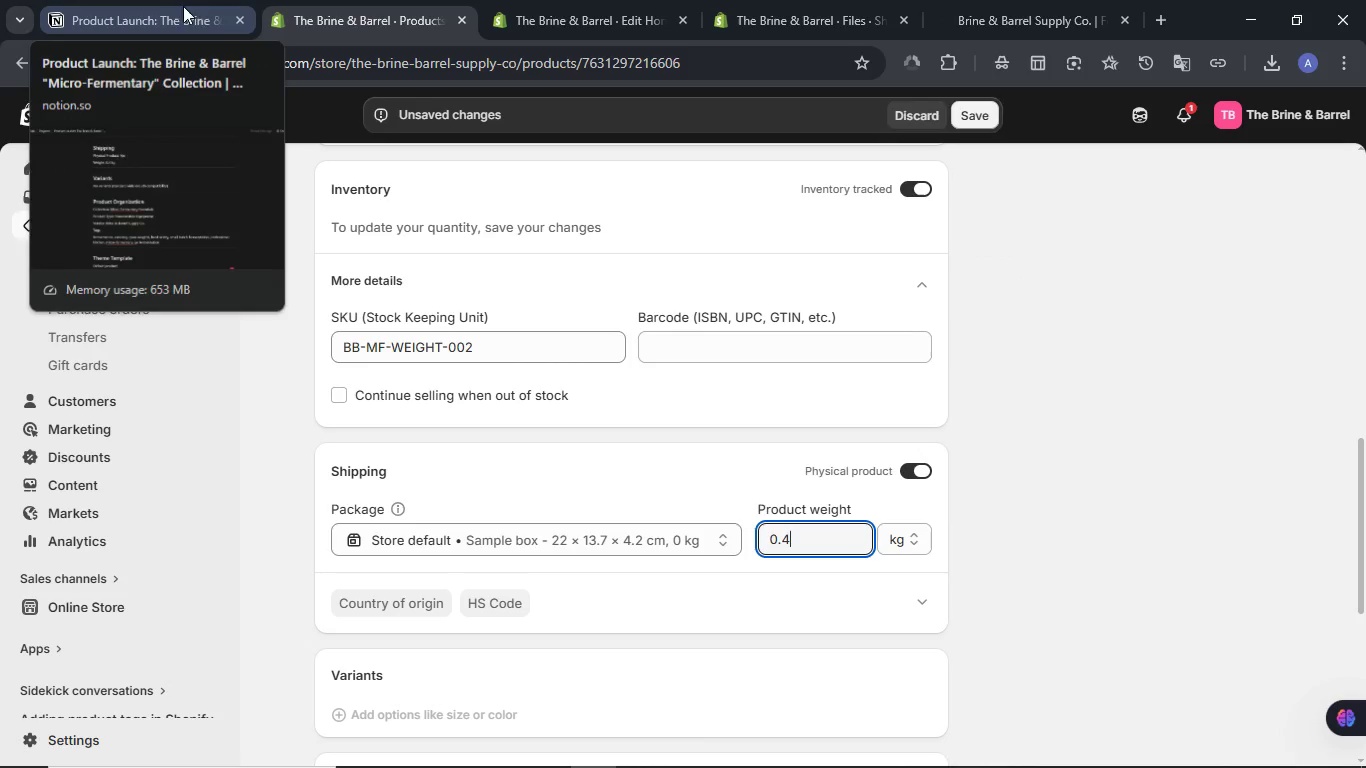 
left_click([899, 282])
 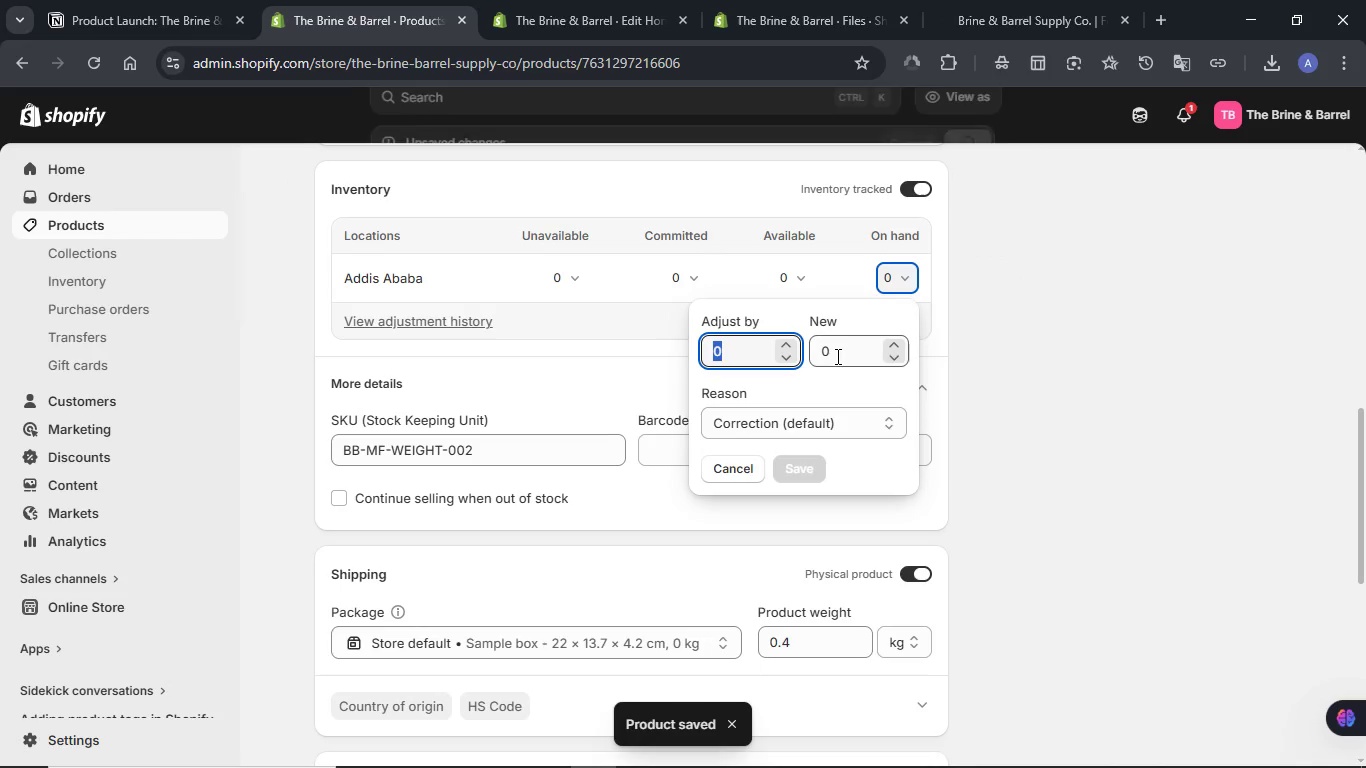 
left_click([836, 355])
 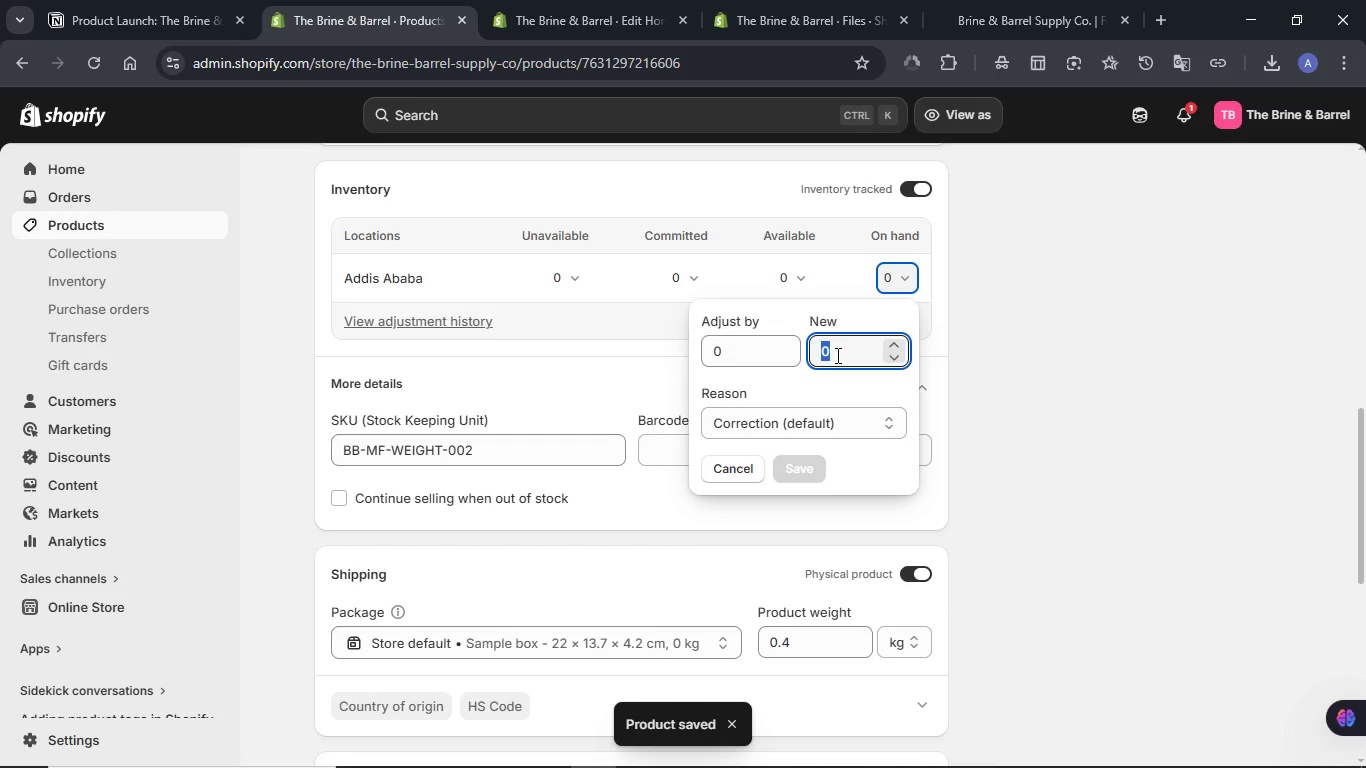 
key(Numpad1)
 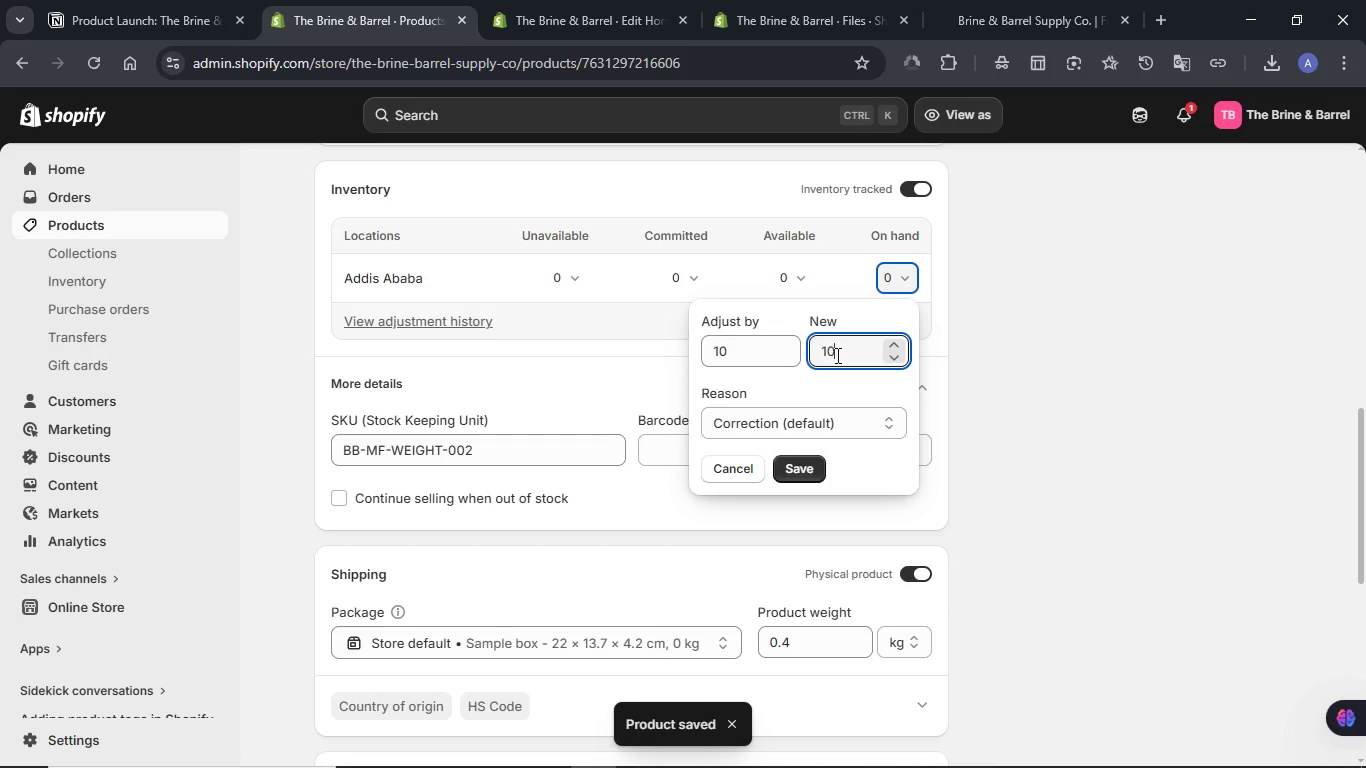 
key(Numpad0)
 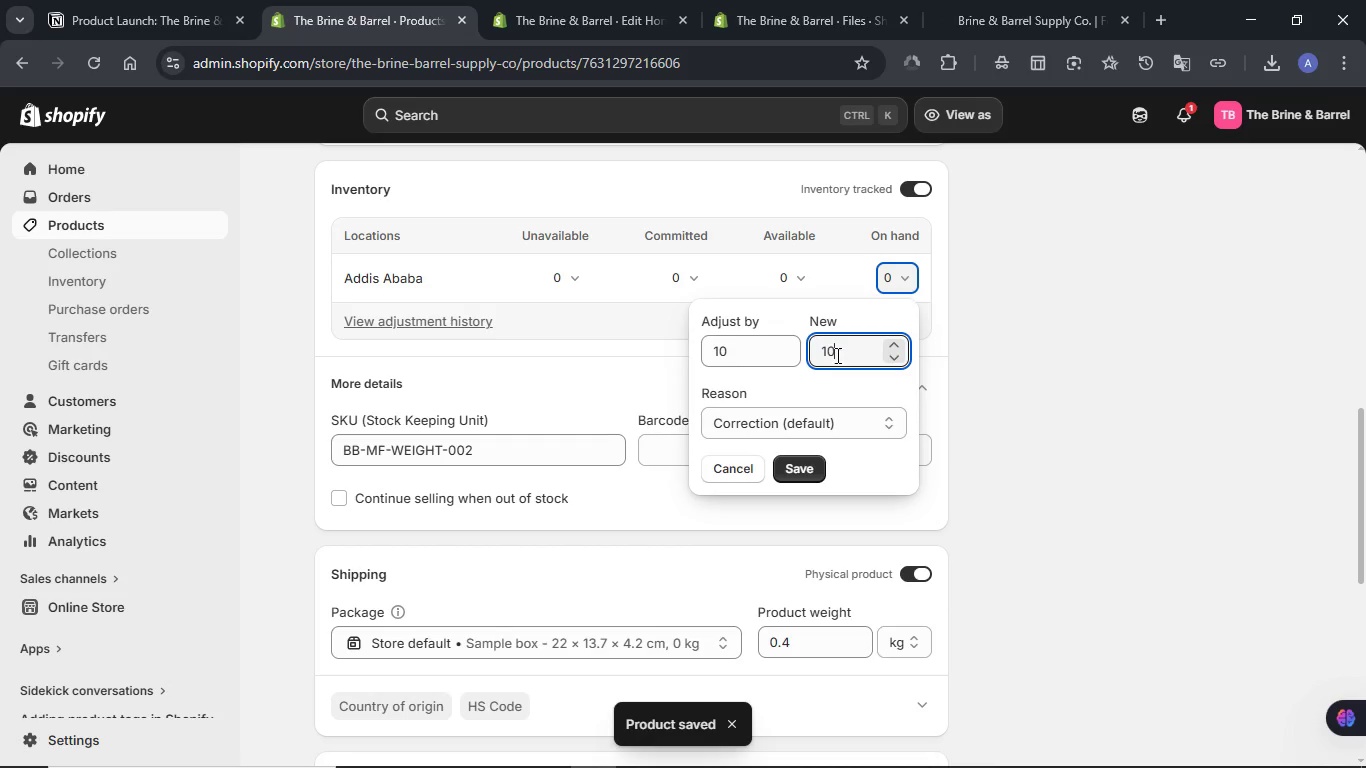 
key(Numpad0)
 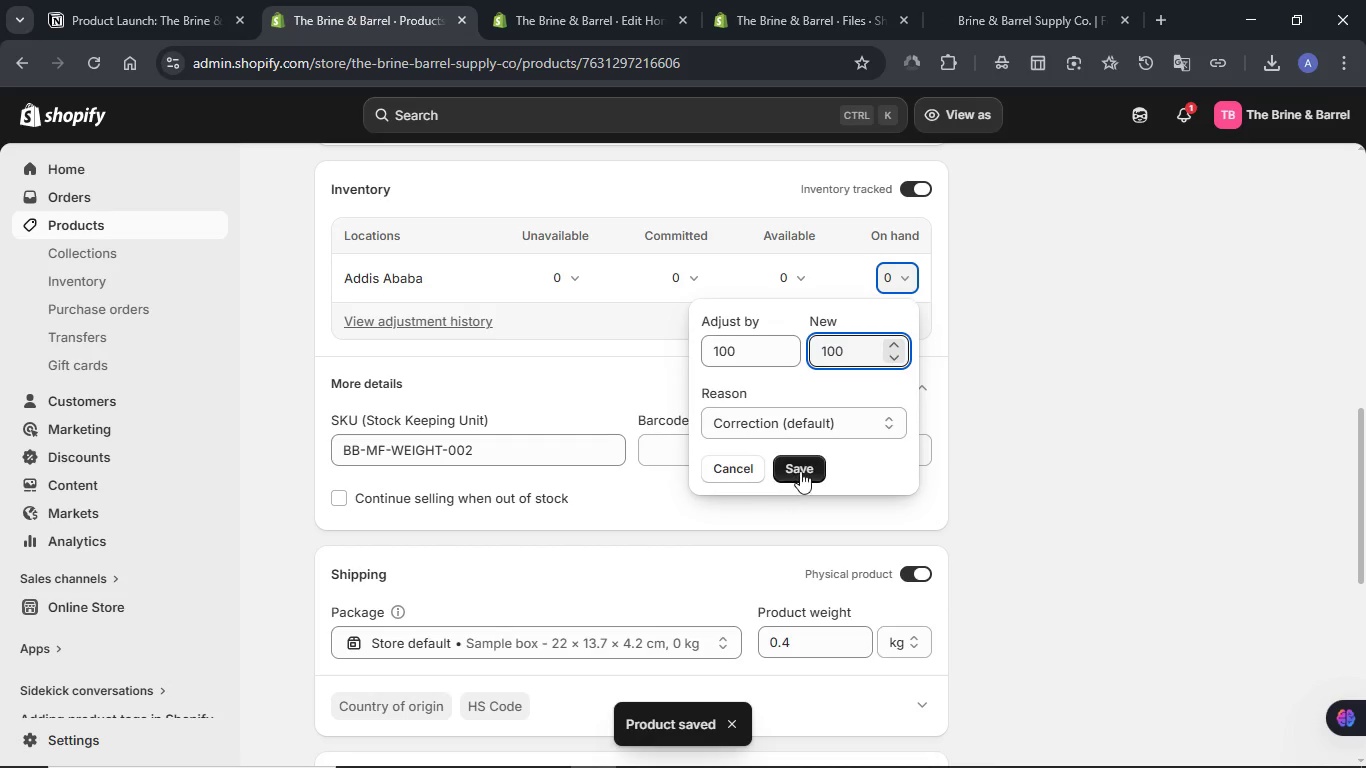 
left_click([801, 470])
 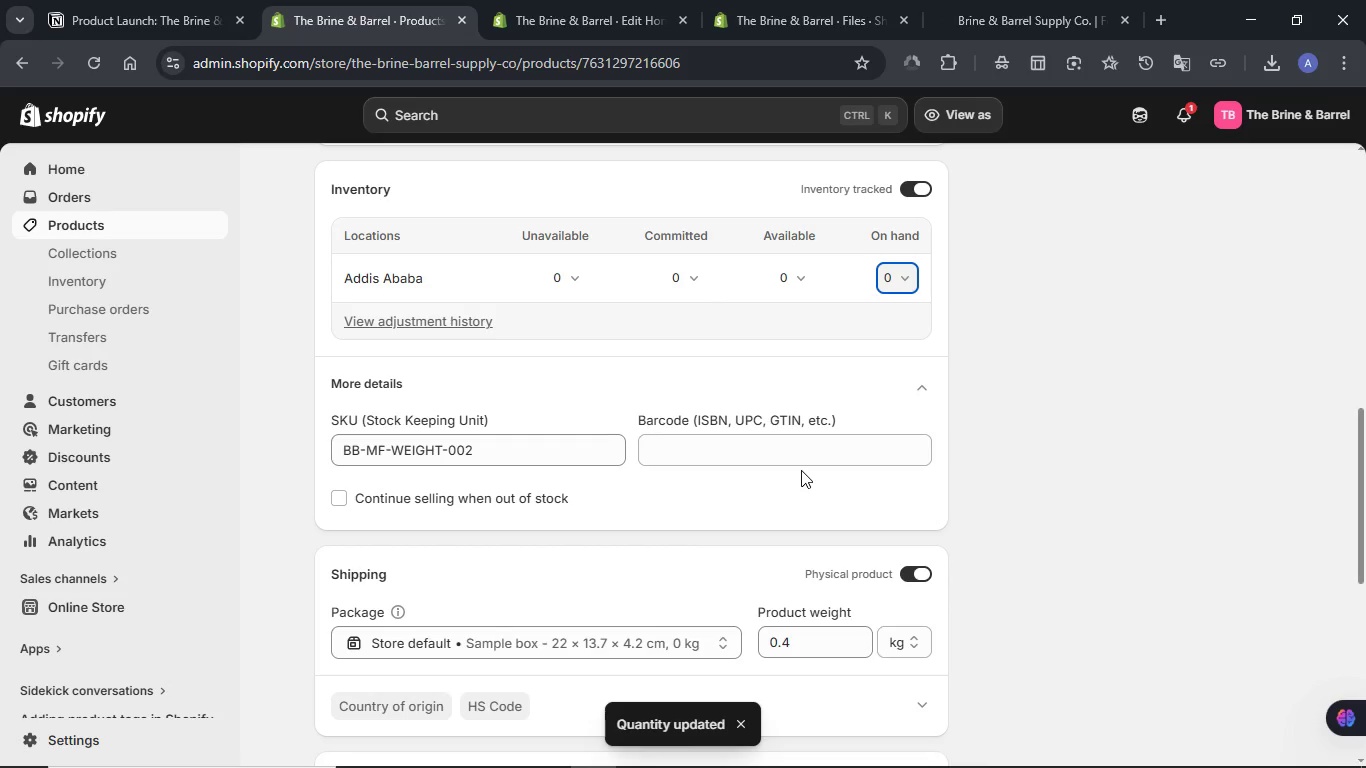 
scroll: coordinate [799, 472], scroll_direction: down, amount: 8.0
 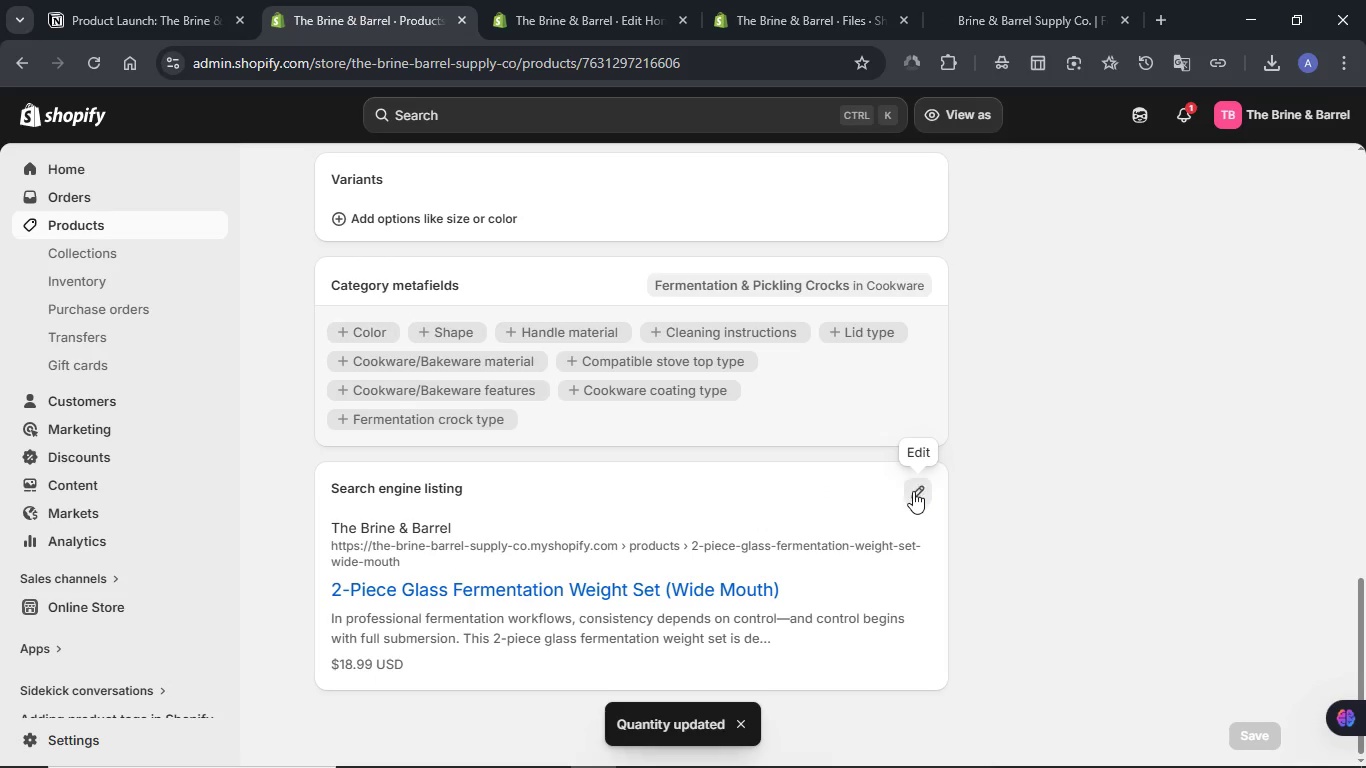 
left_click([914, 491])
 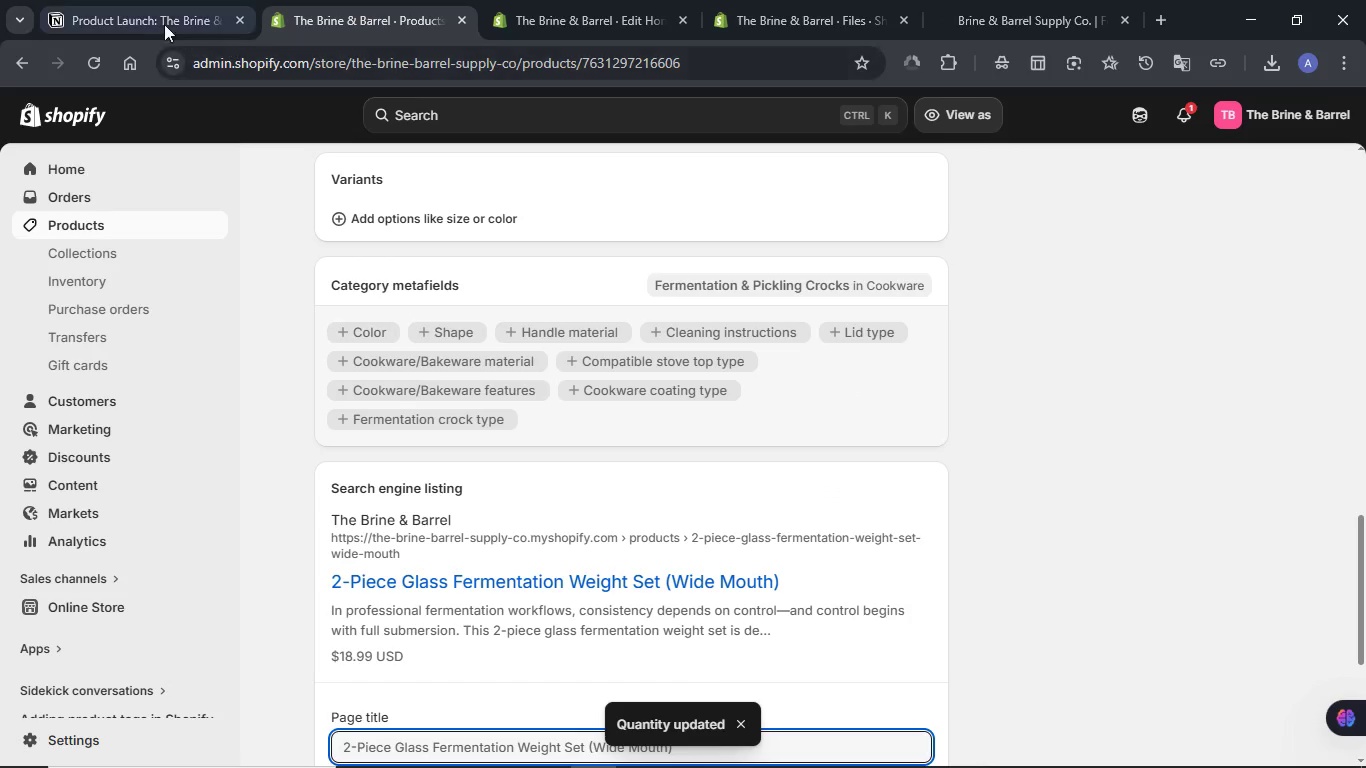 
left_click([133, 17])
 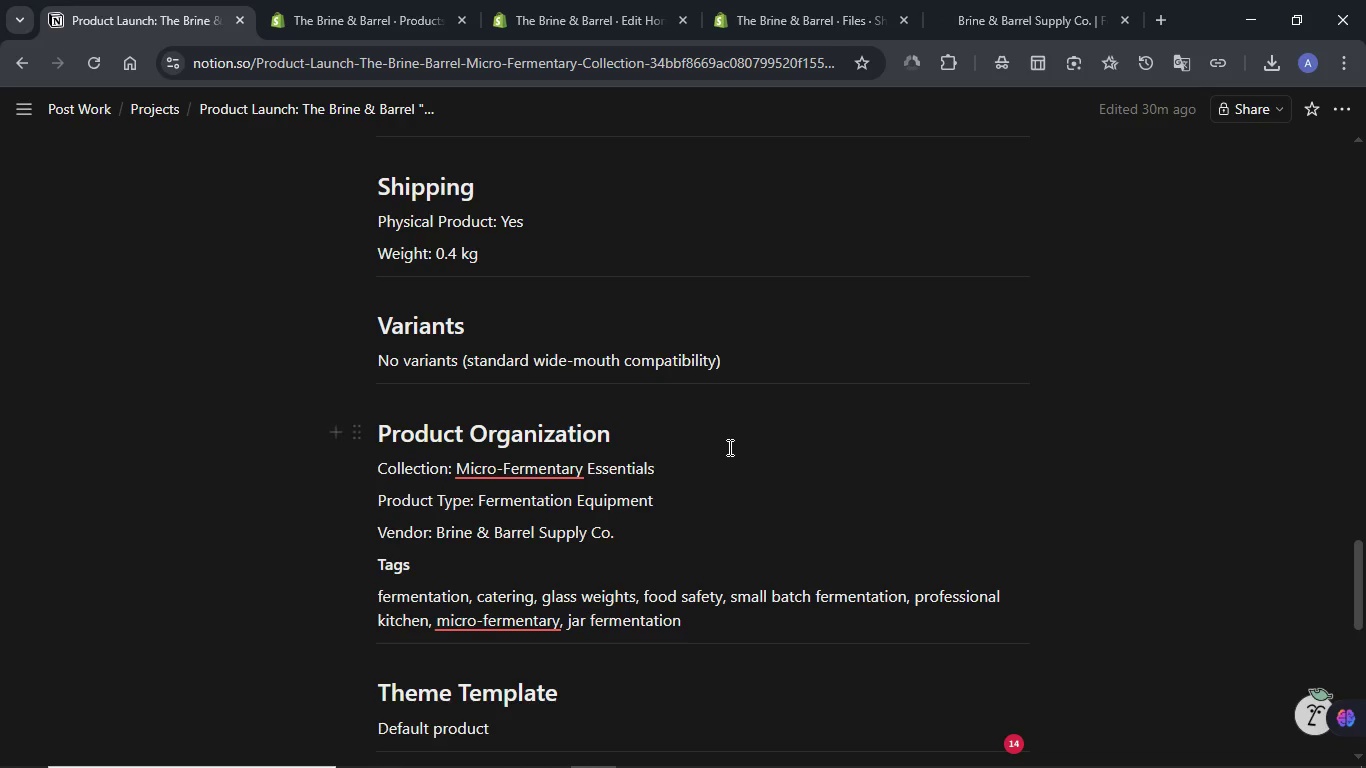 
scroll: coordinate [724, 447], scroll_direction: down, amount: 2.0
 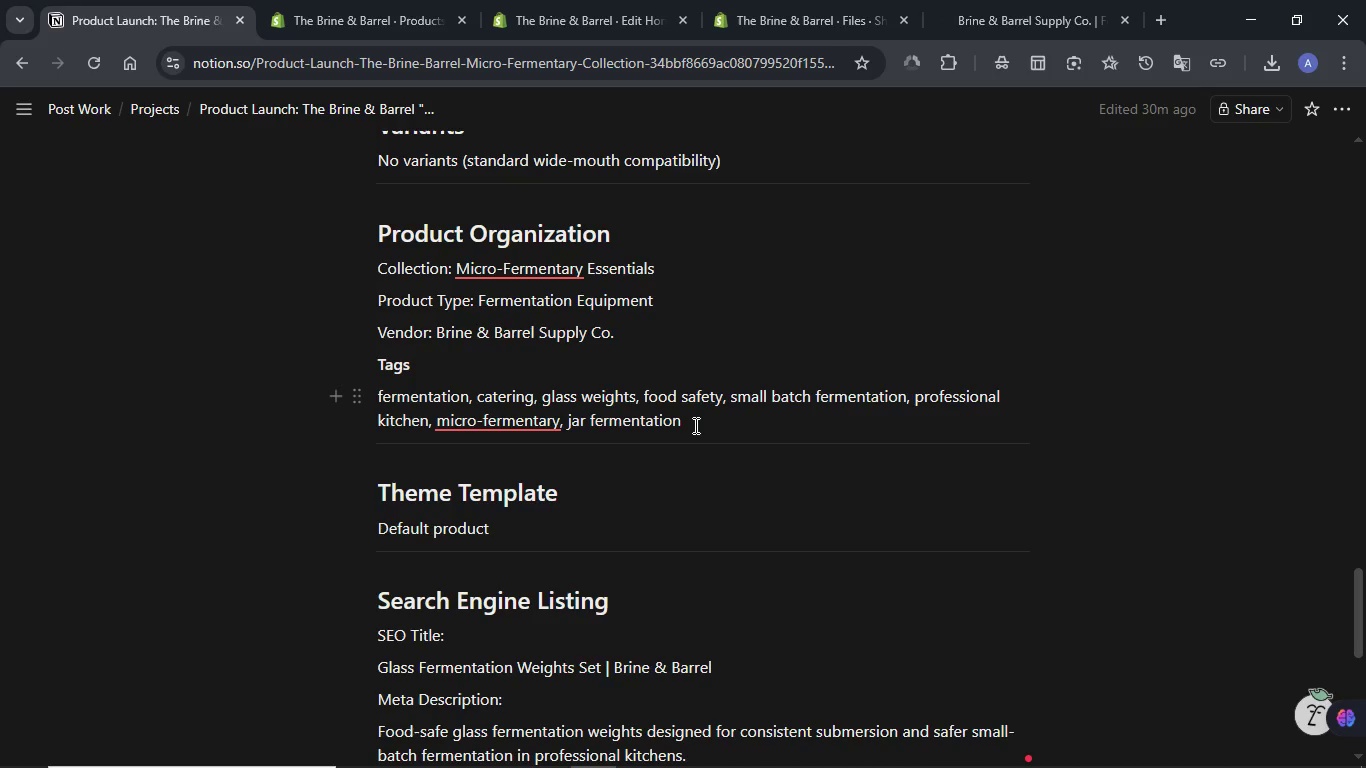 
left_click_drag(start_coordinate=[692, 425], to_coordinate=[357, 396])
 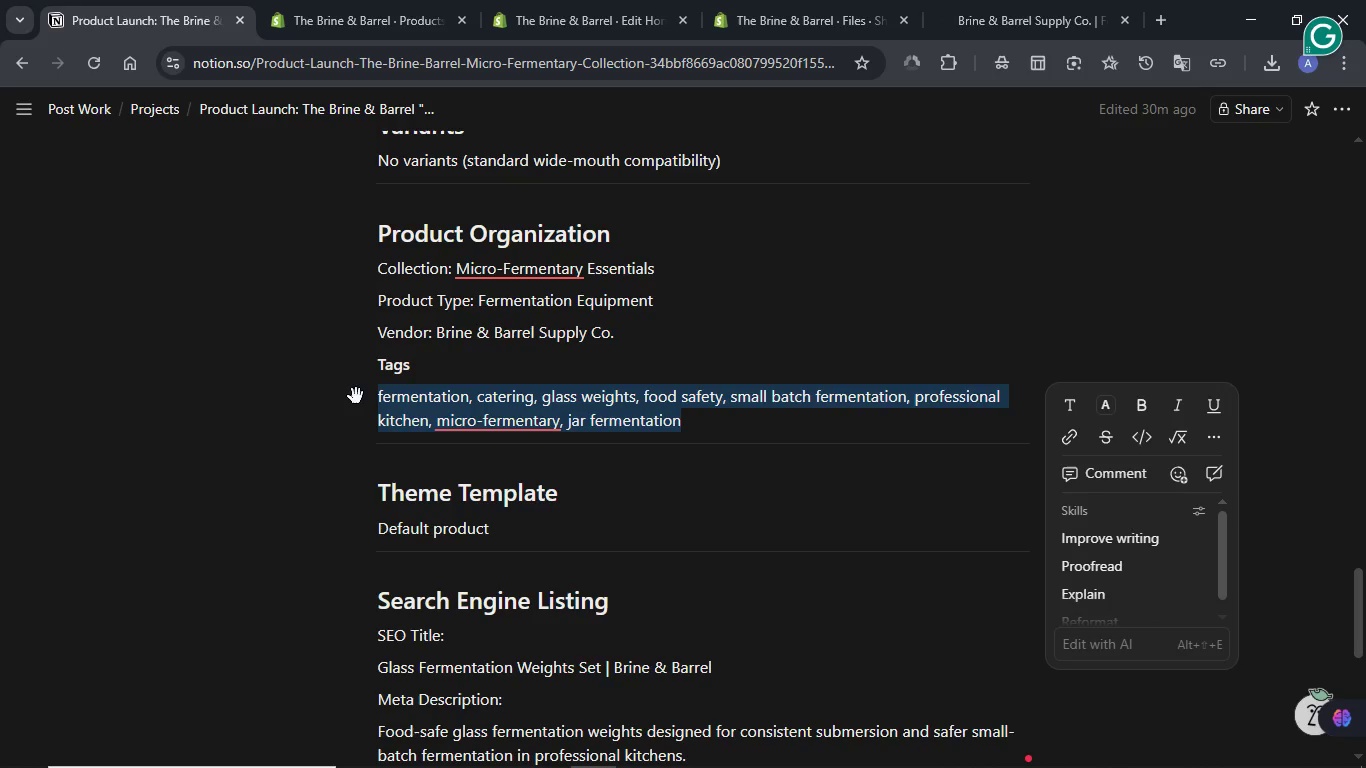 
key(Control+C)
 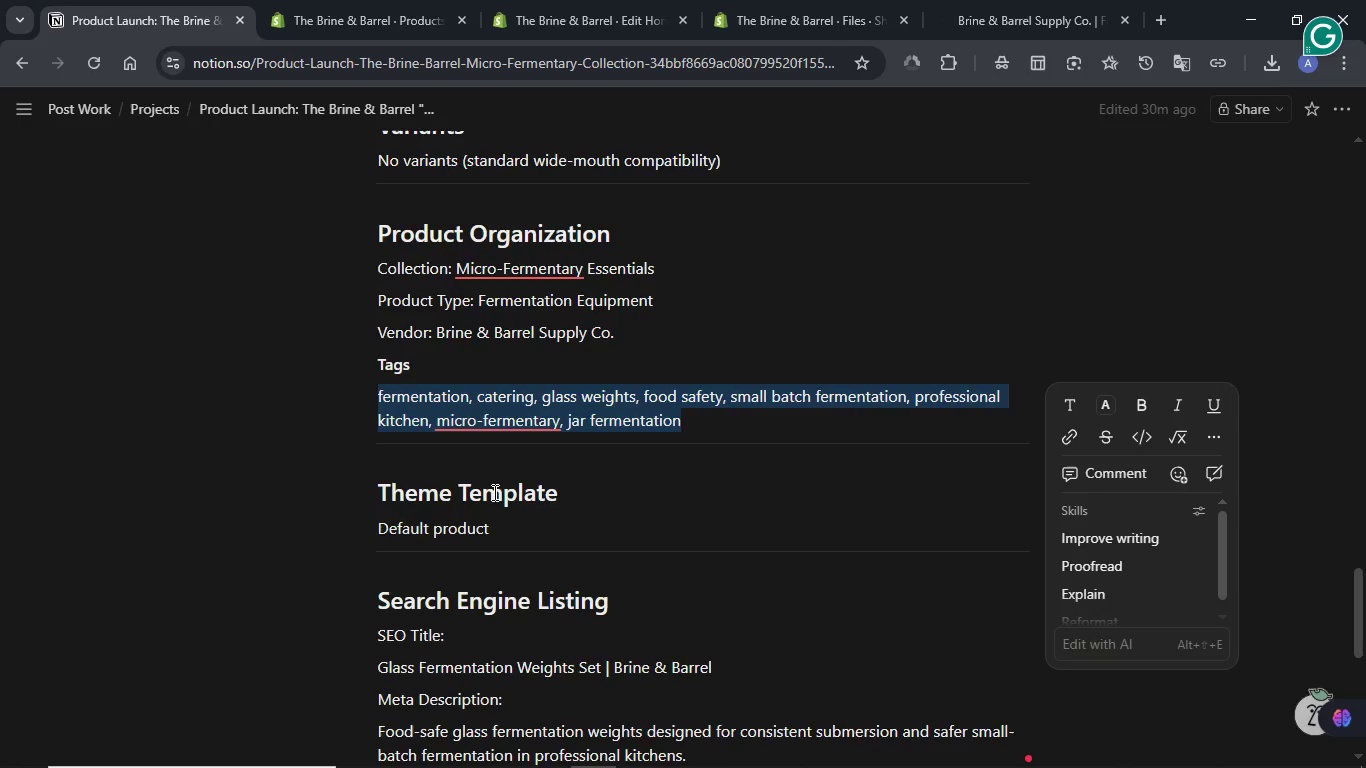 
scroll: coordinate [493, 492], scroll_direction: down, amount: 1.0
 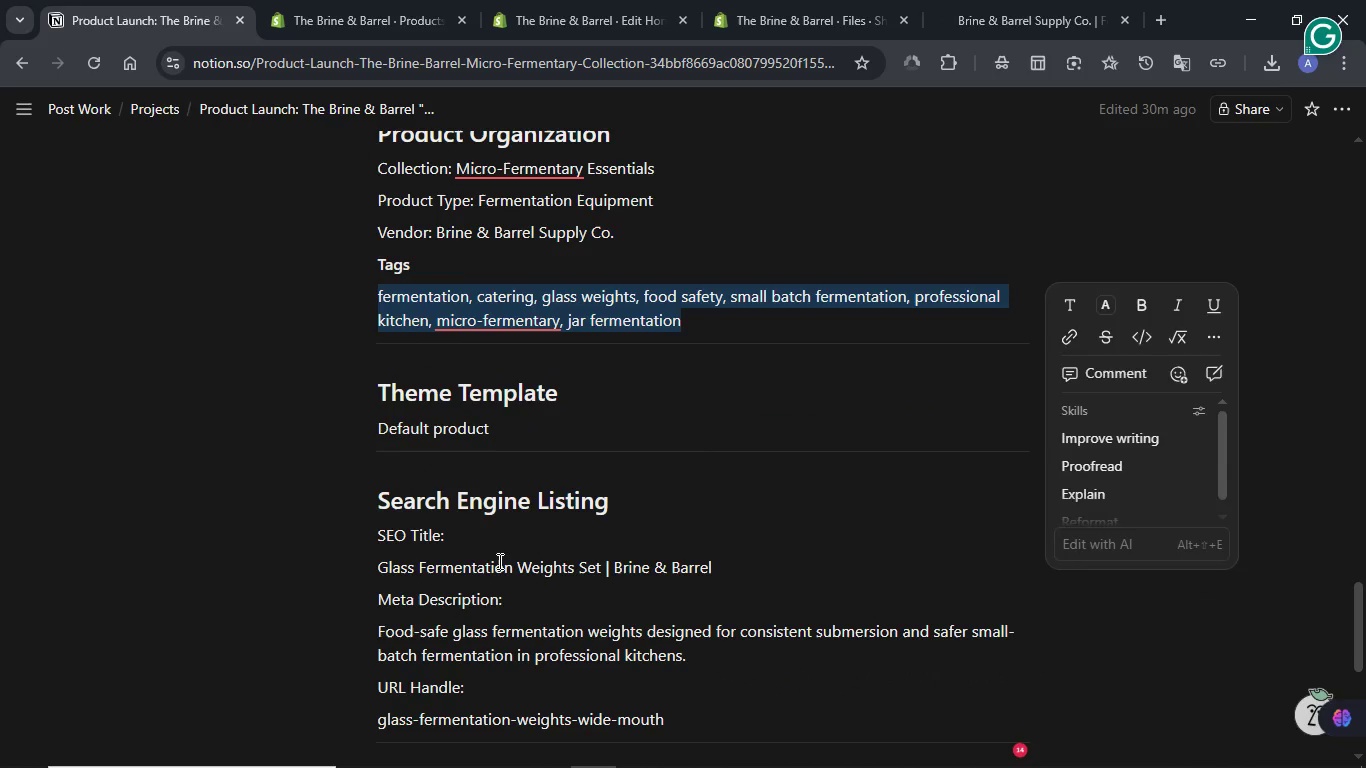 
double_click([498, 561])
 